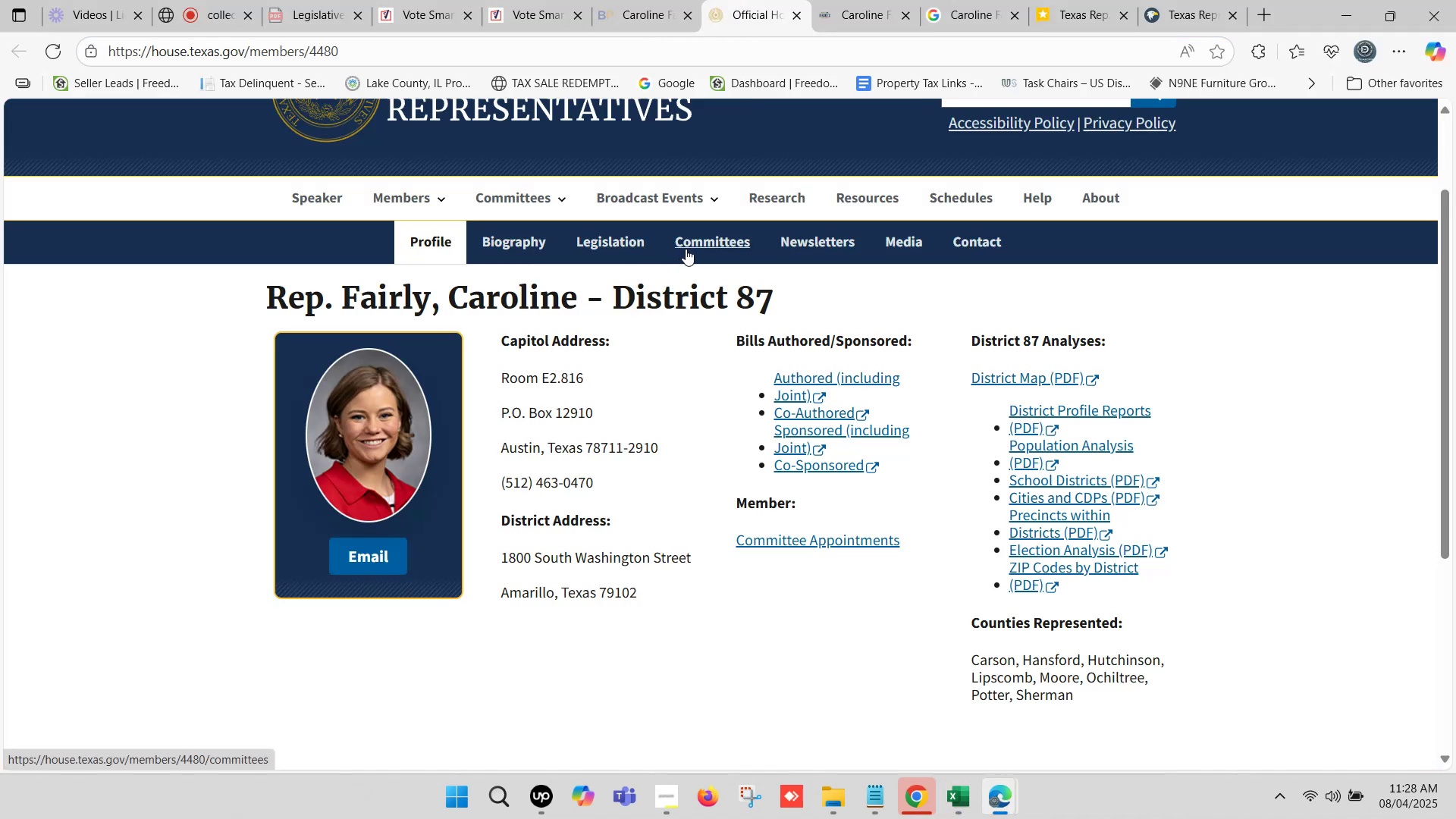 
left_click([686, 248])
 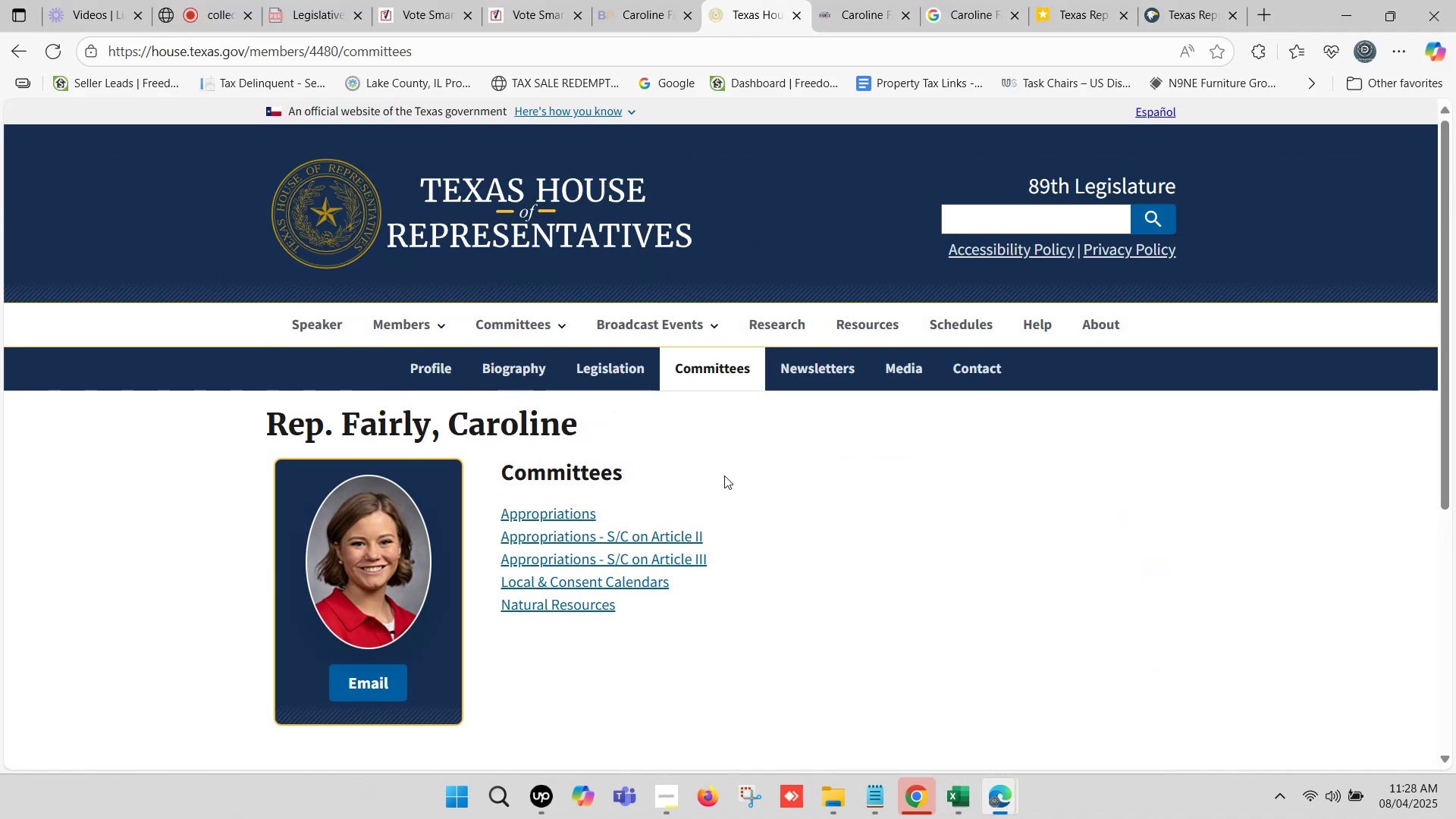 
scroll: coordinate [711, 471], scroll_direction: down, amount: 1.0
 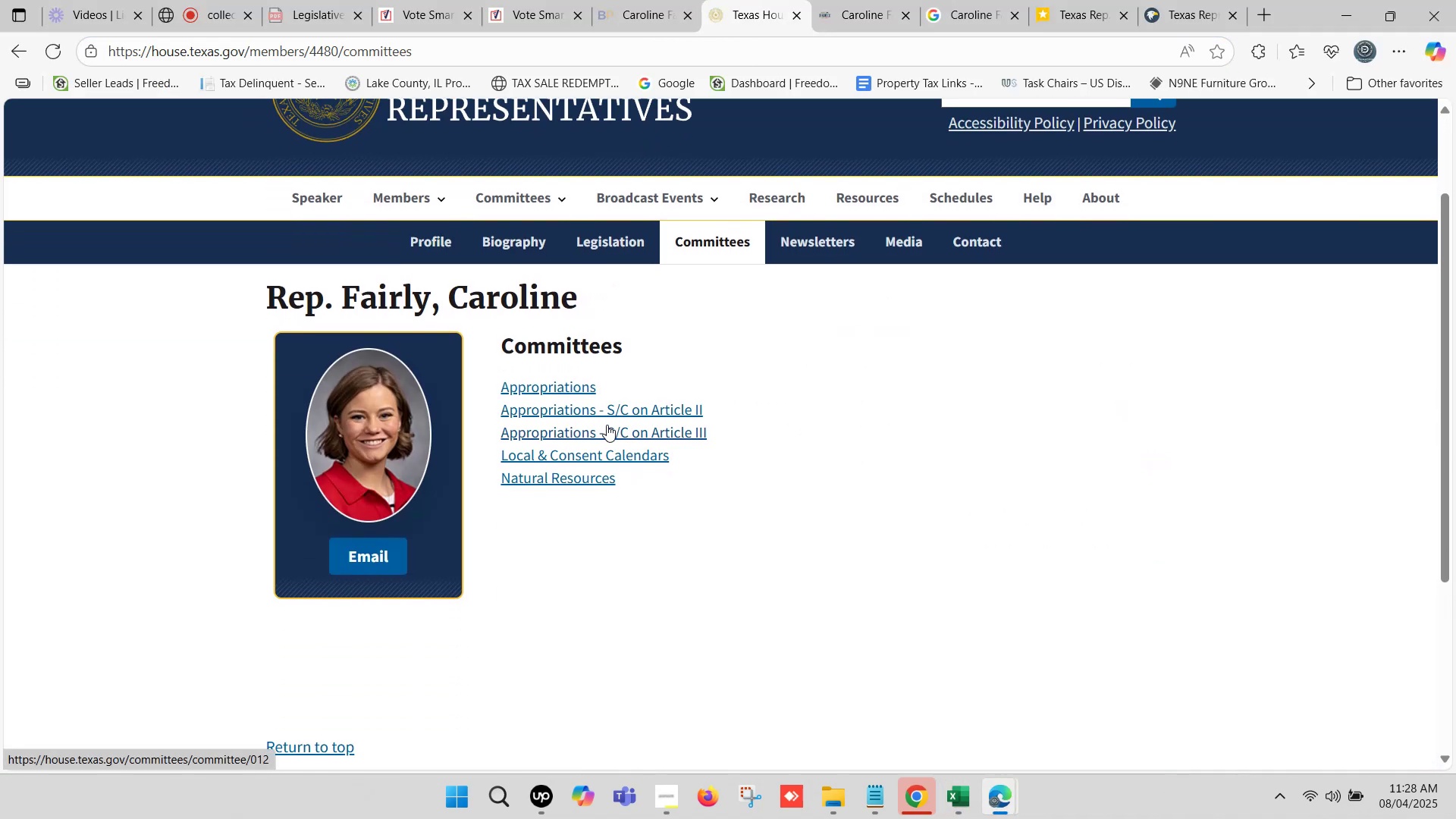 
left_click_drag(start_coordinate=[632, 482], to_coordinate=[503, 393])
 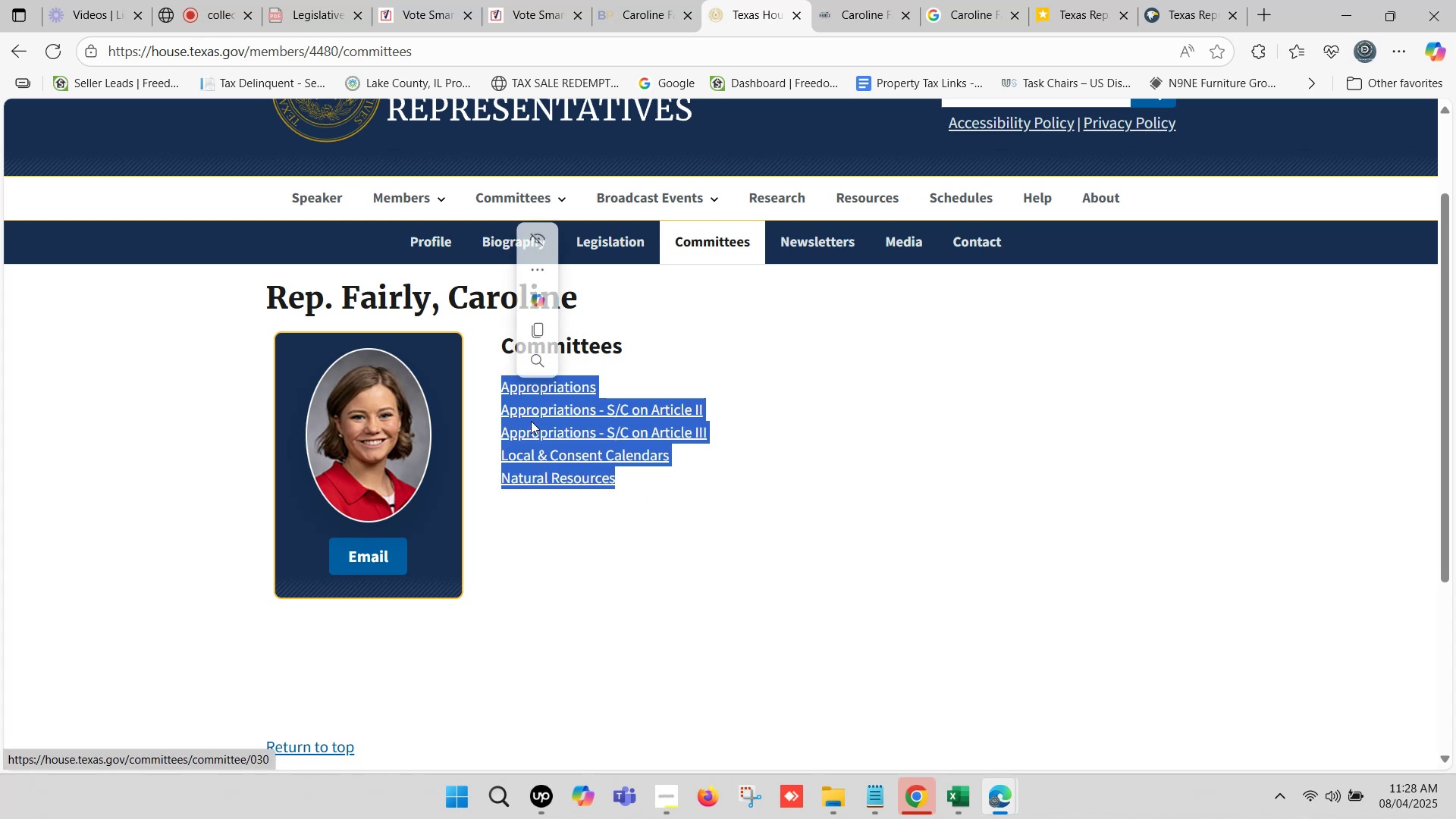 
key(Control+C)
 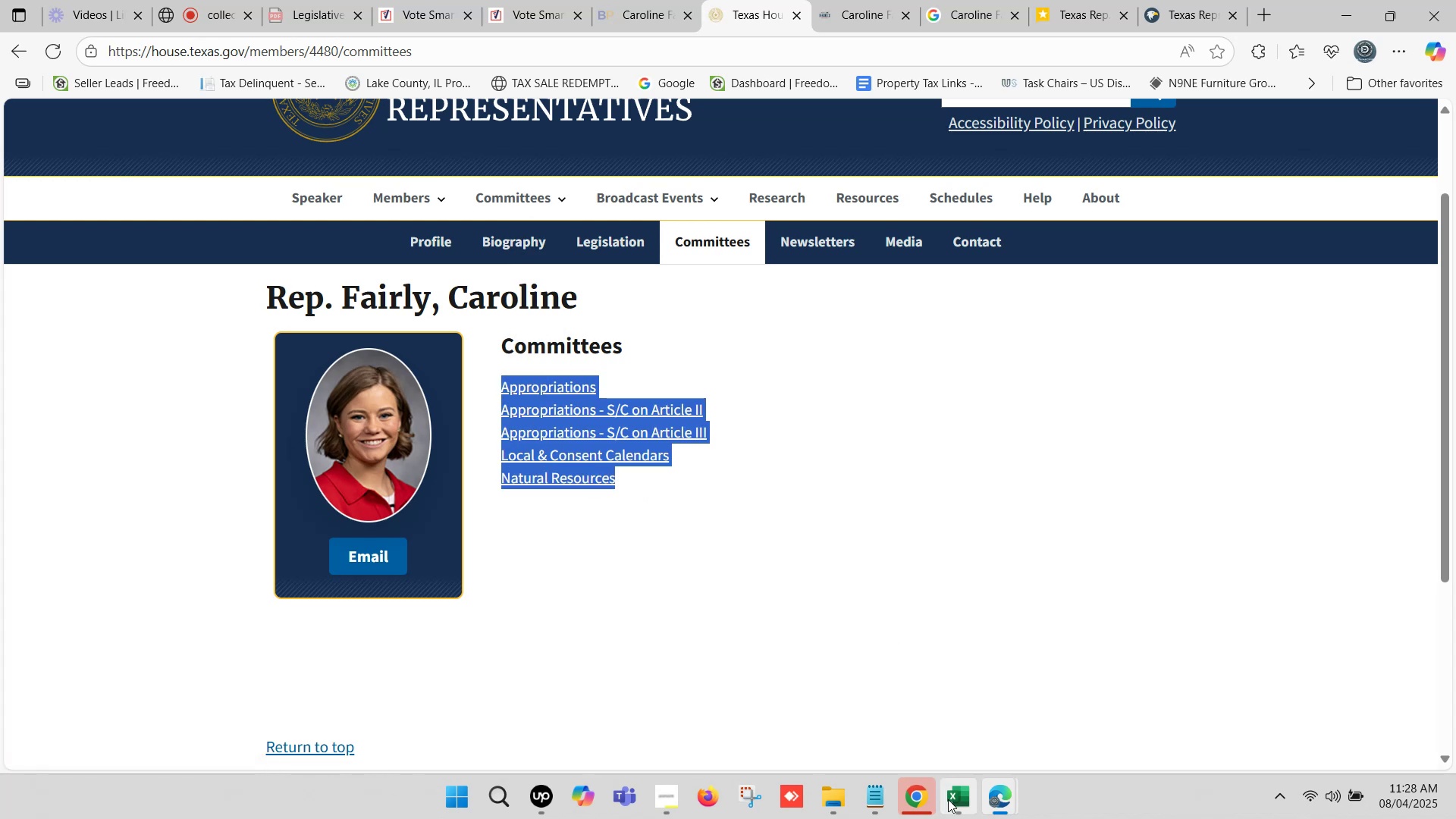 
left_click([949, 804])
 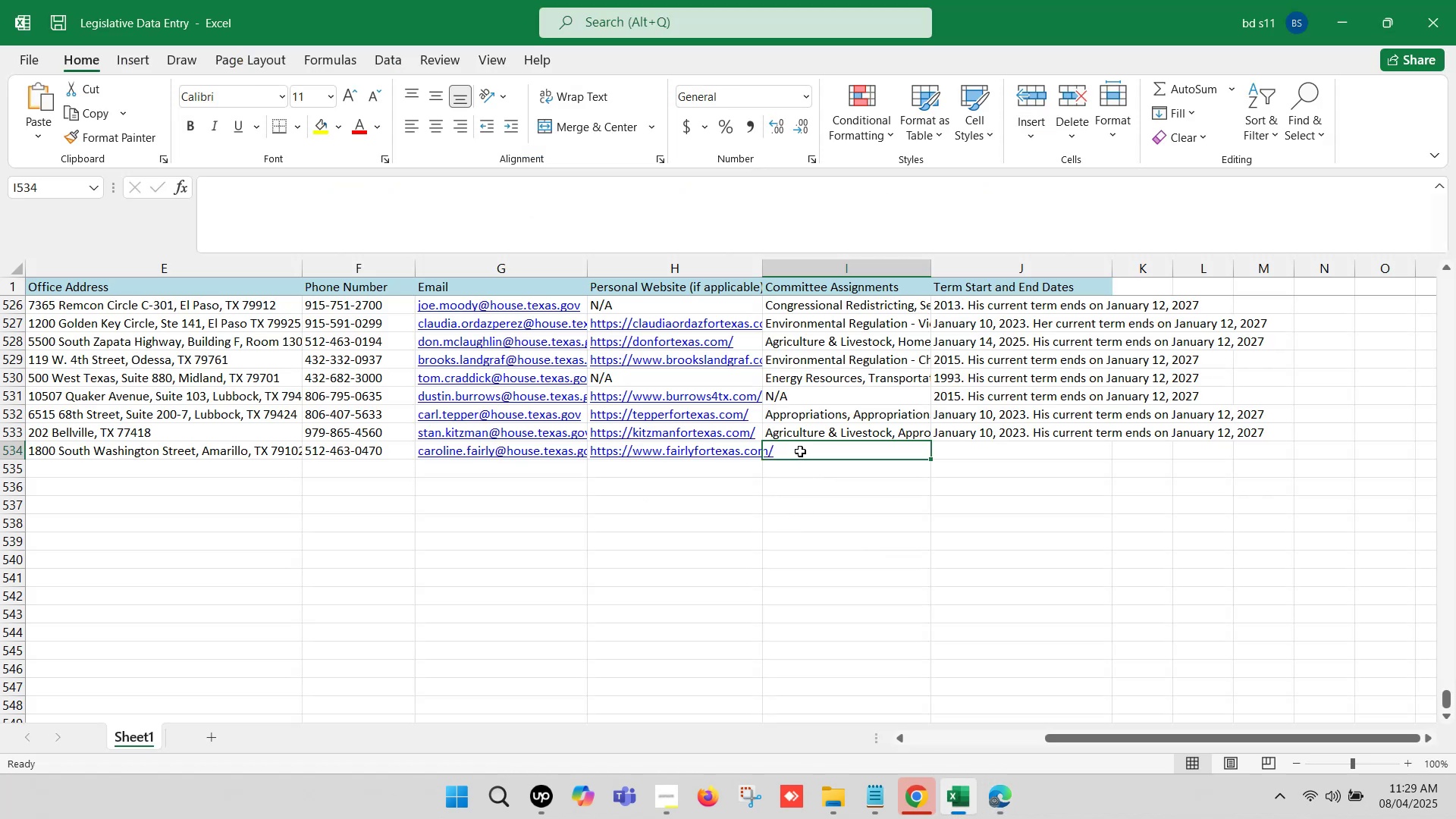 
double_click([800, 450])
 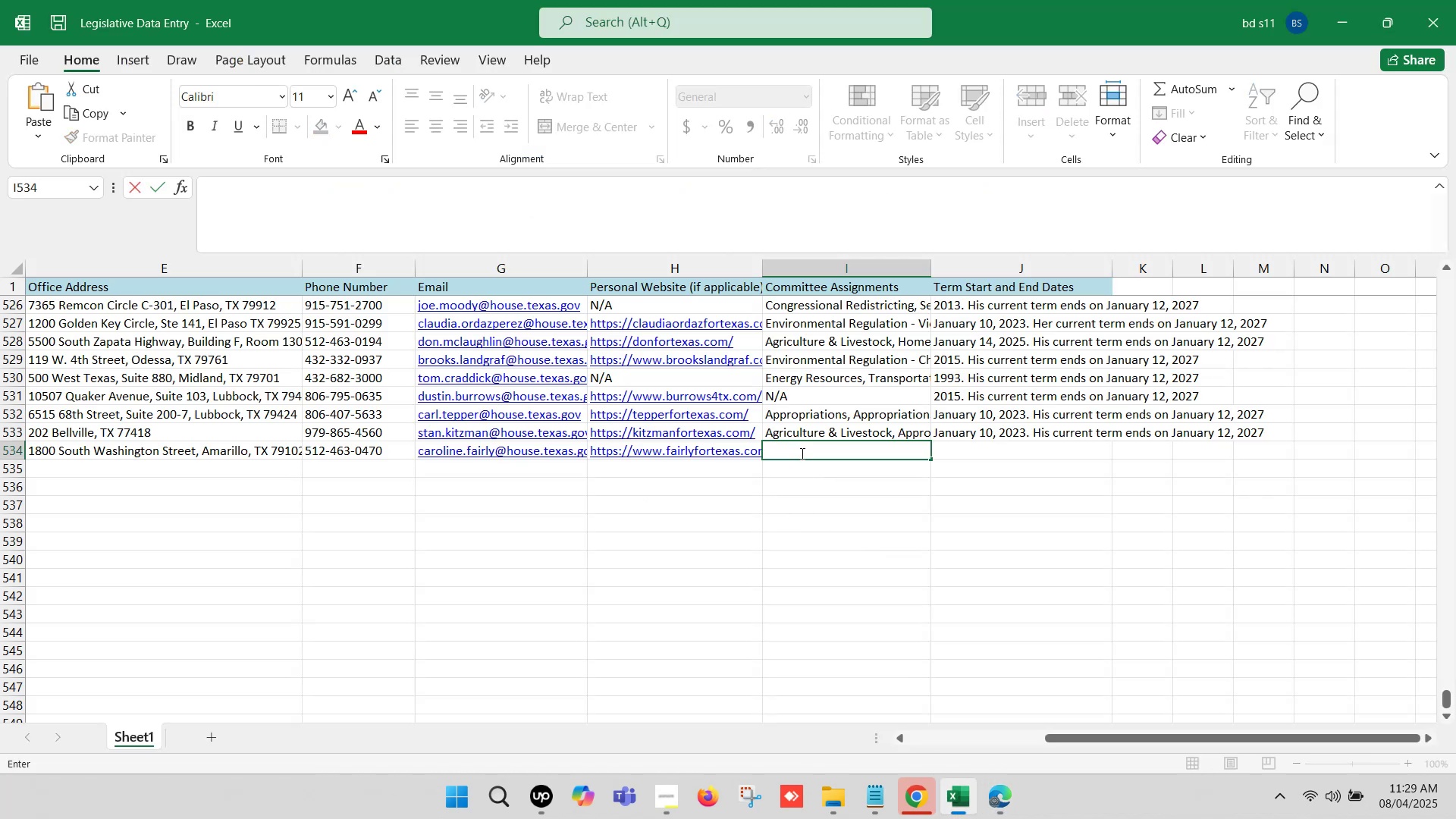 
key(Control+V)
 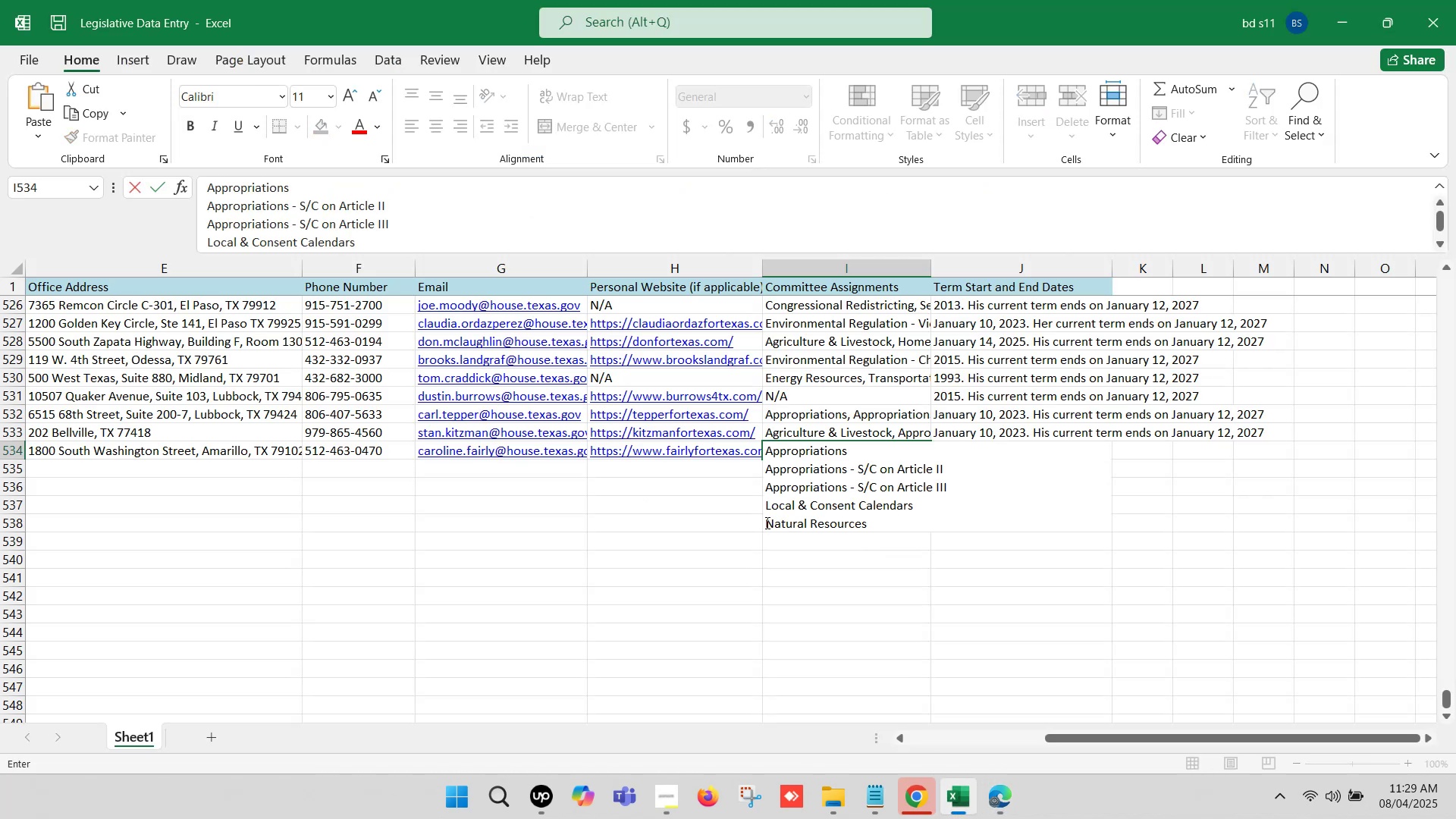 
left_click([767, 524])
 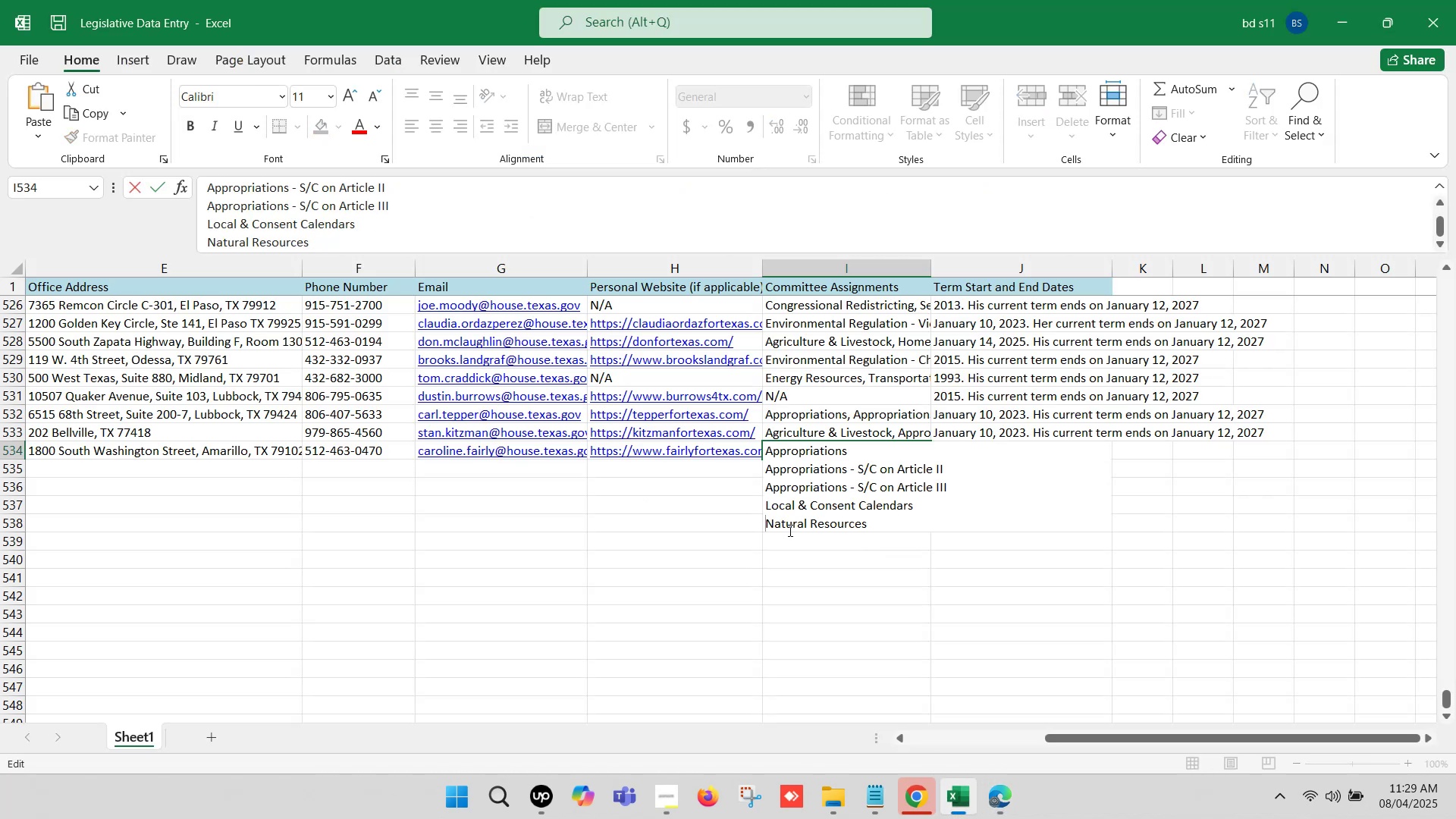 
key(Backspace)
 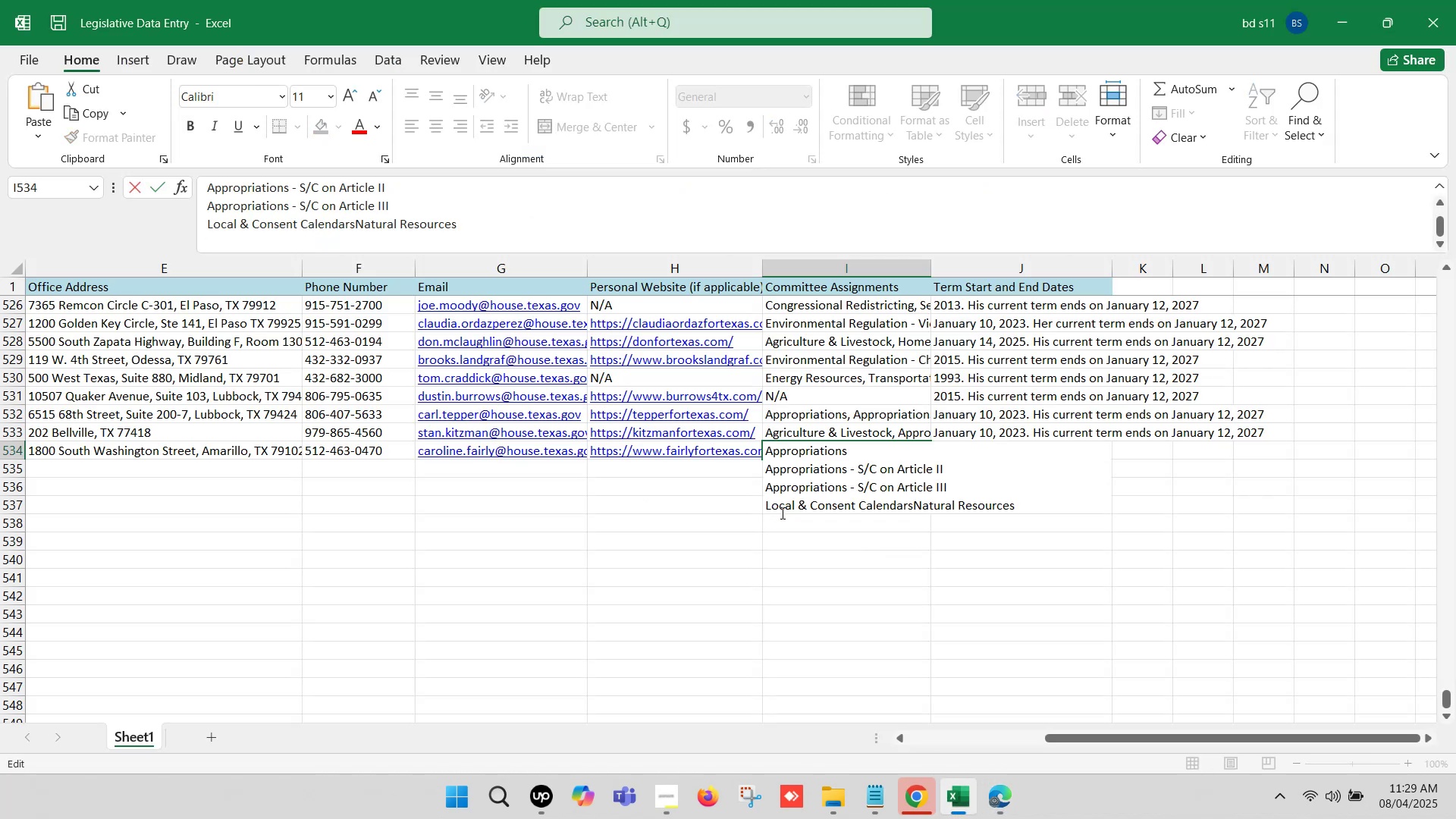 
key(Comma)
 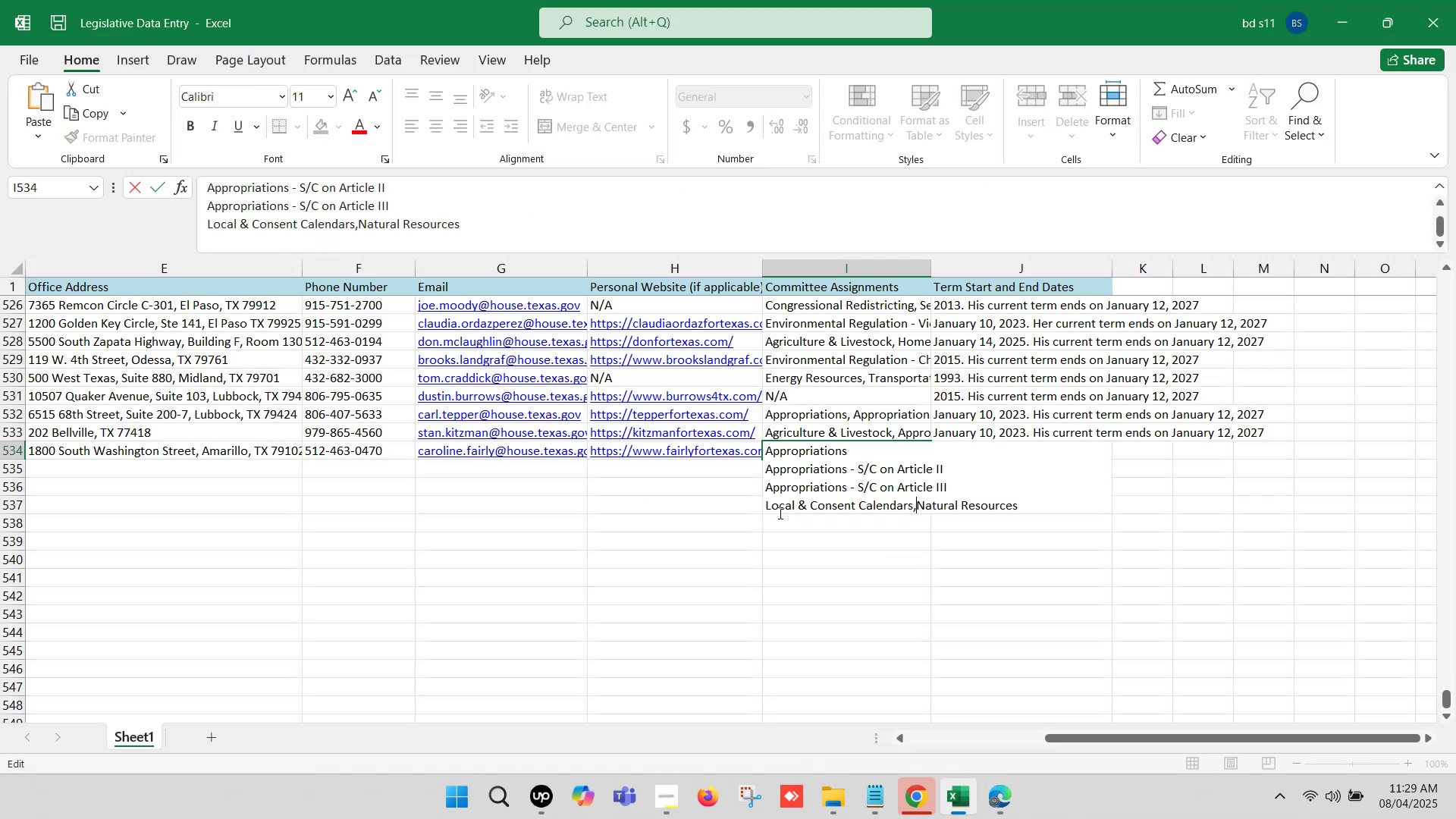 
key(Space)
 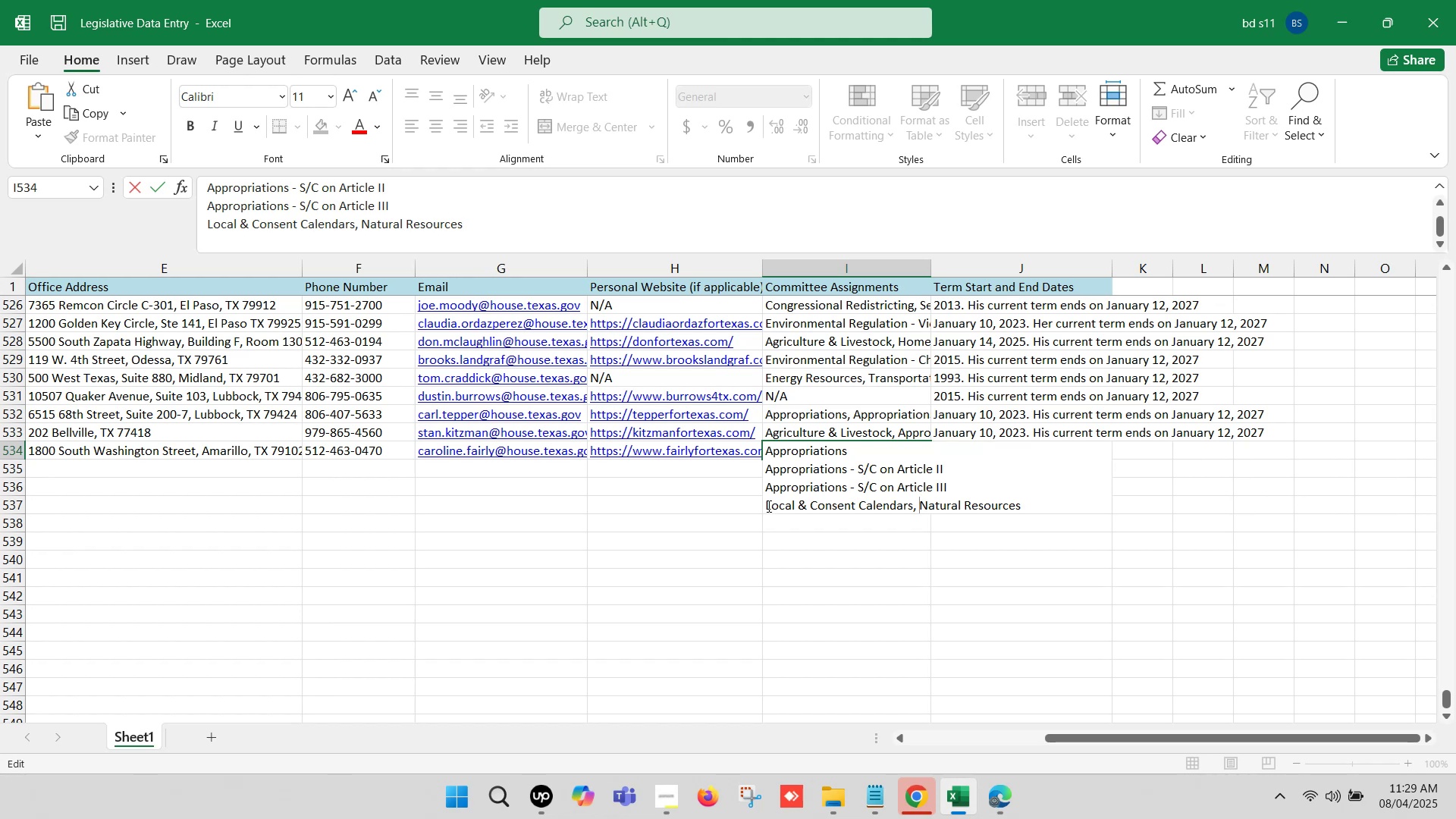 
left_click([767, 505])
 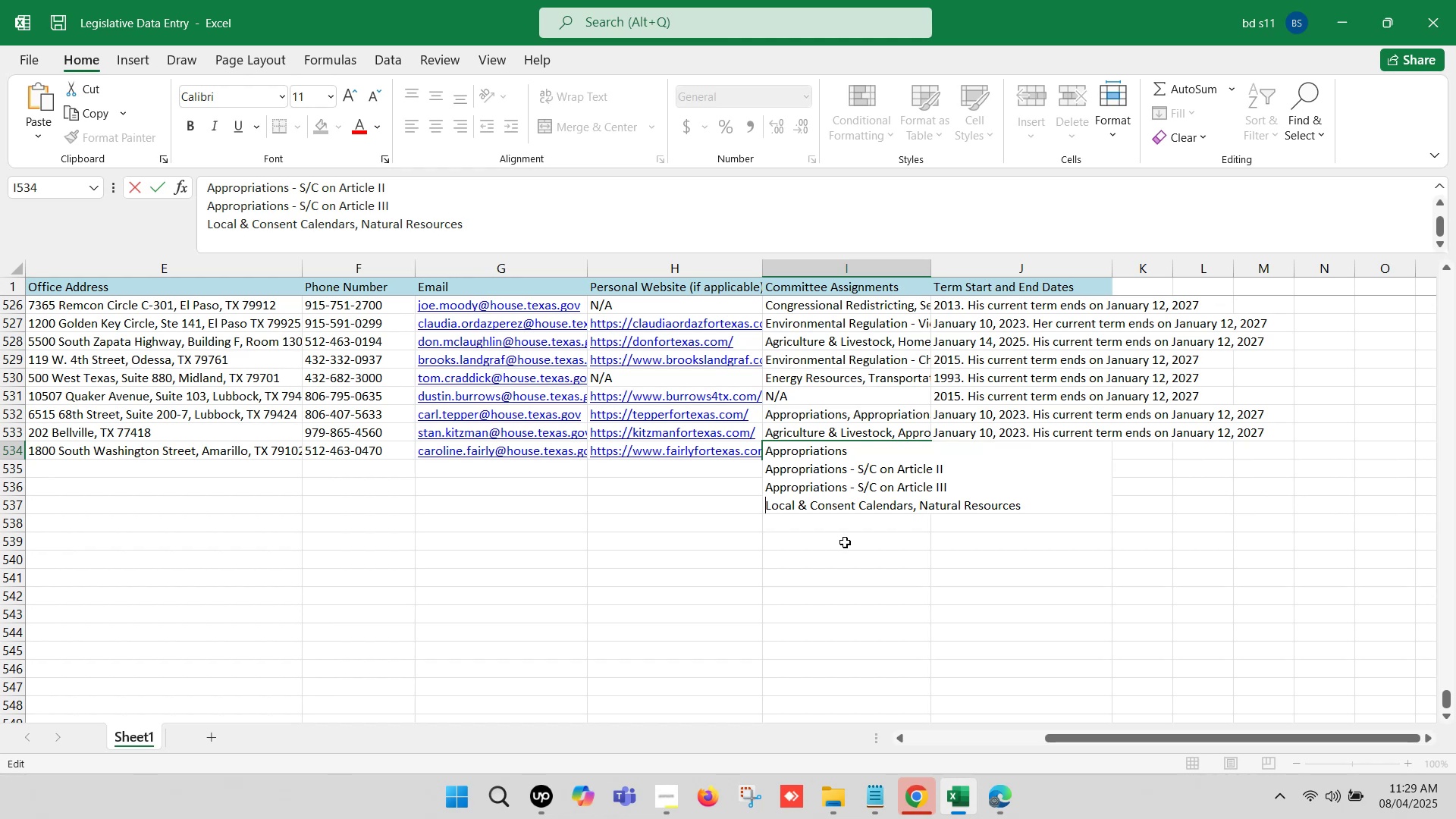 
key(Backspace)
 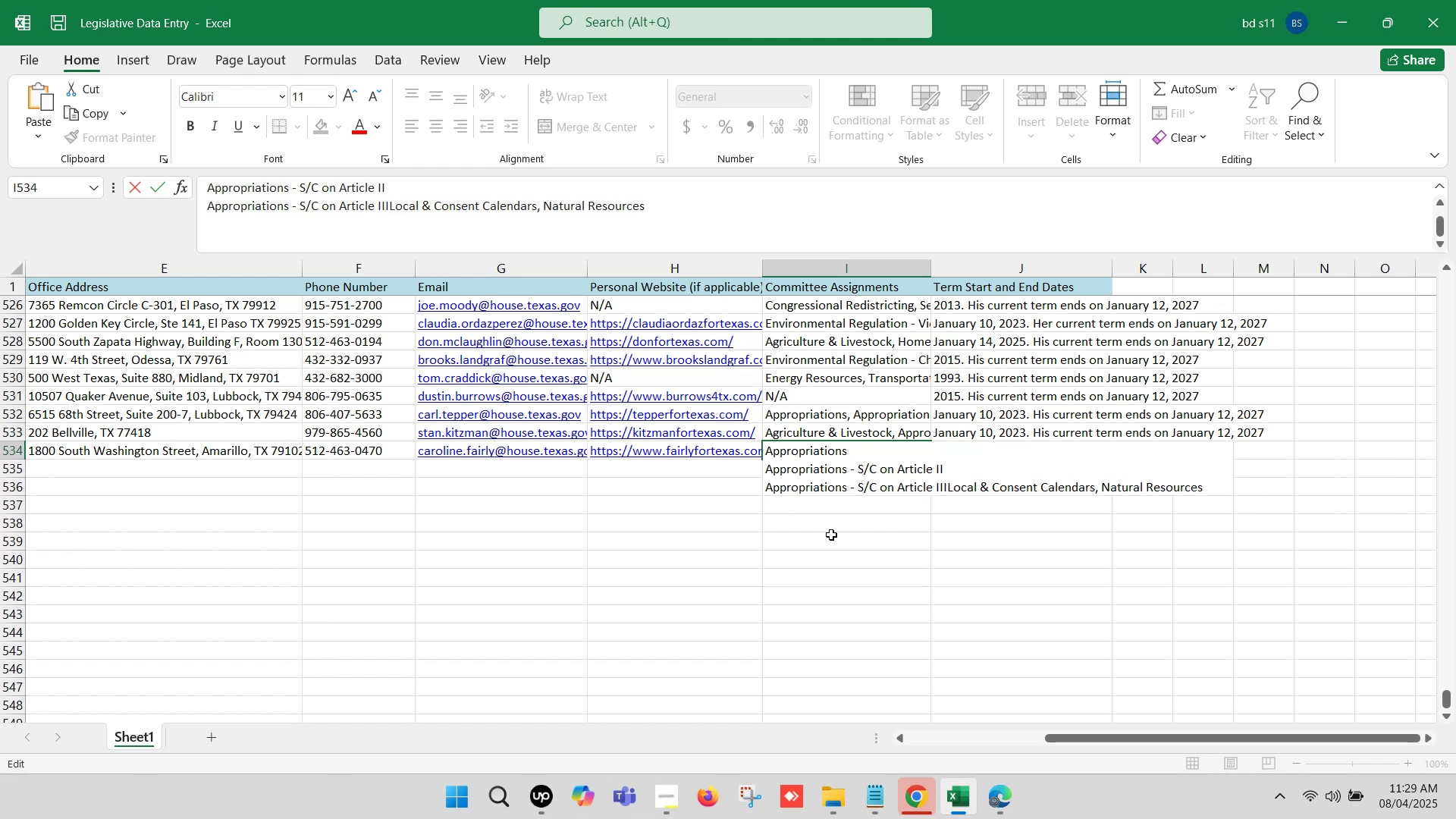 
key(Comma)
 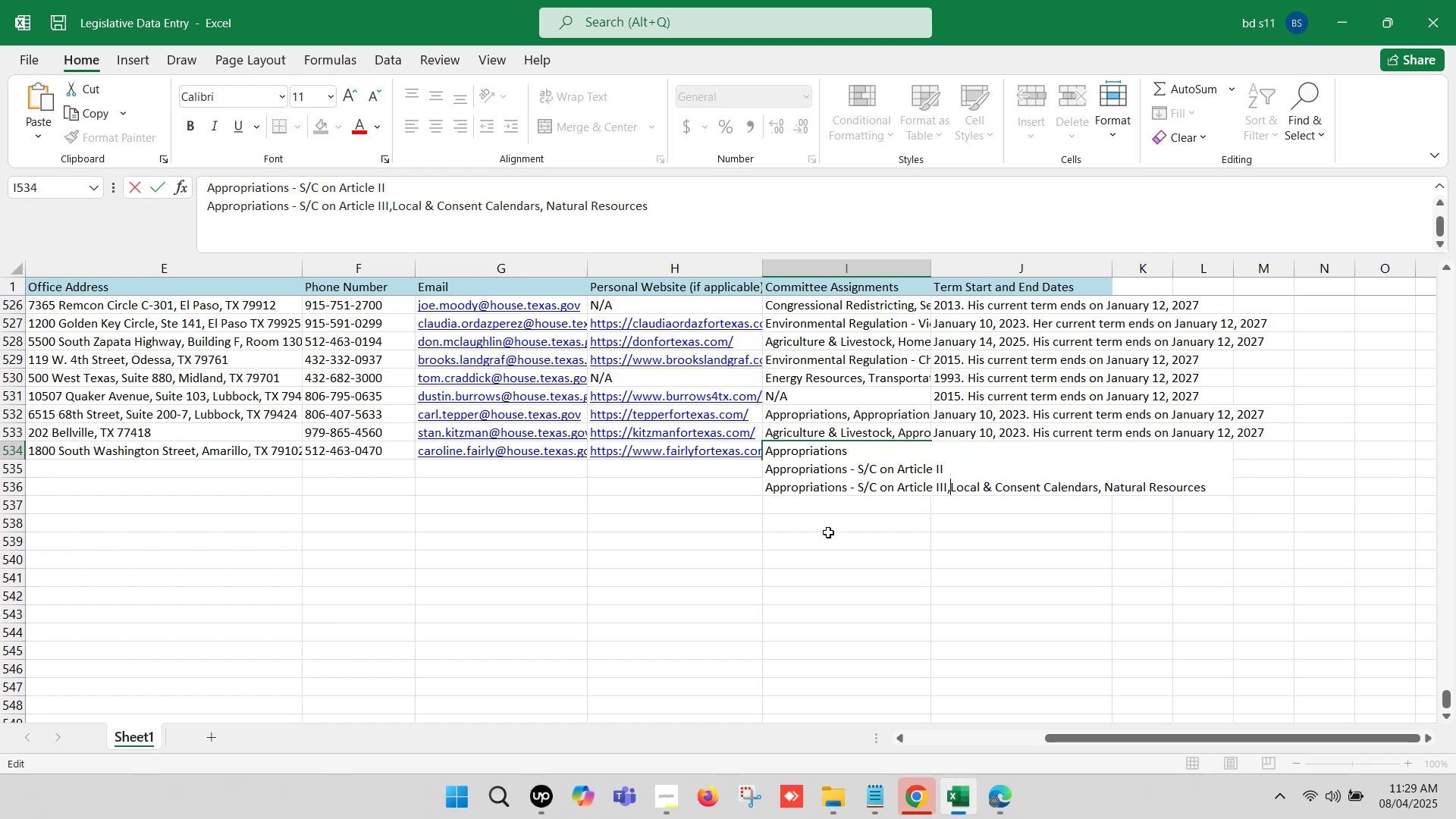 
key(Space)
 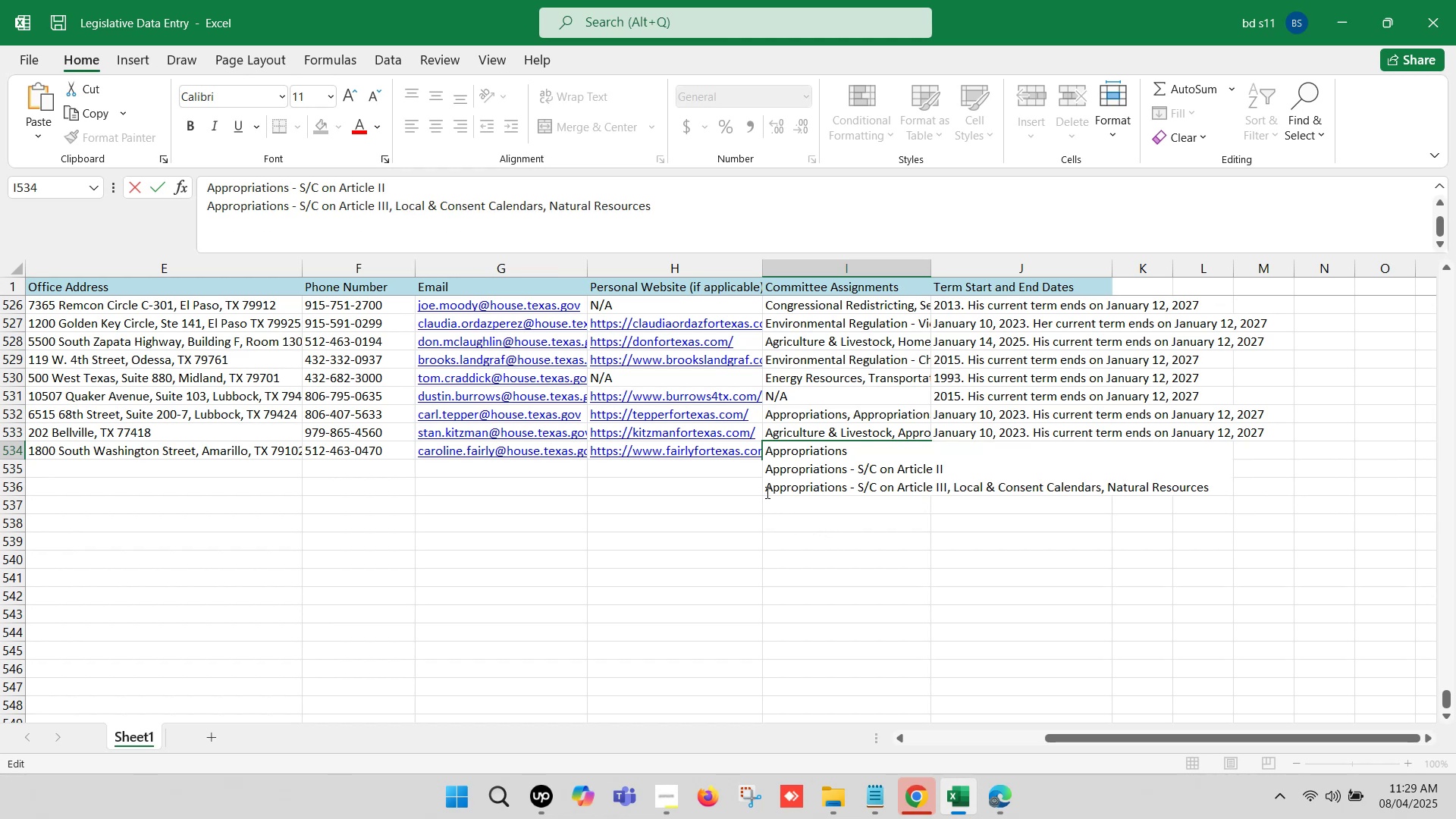 
left_click([766, 491])
 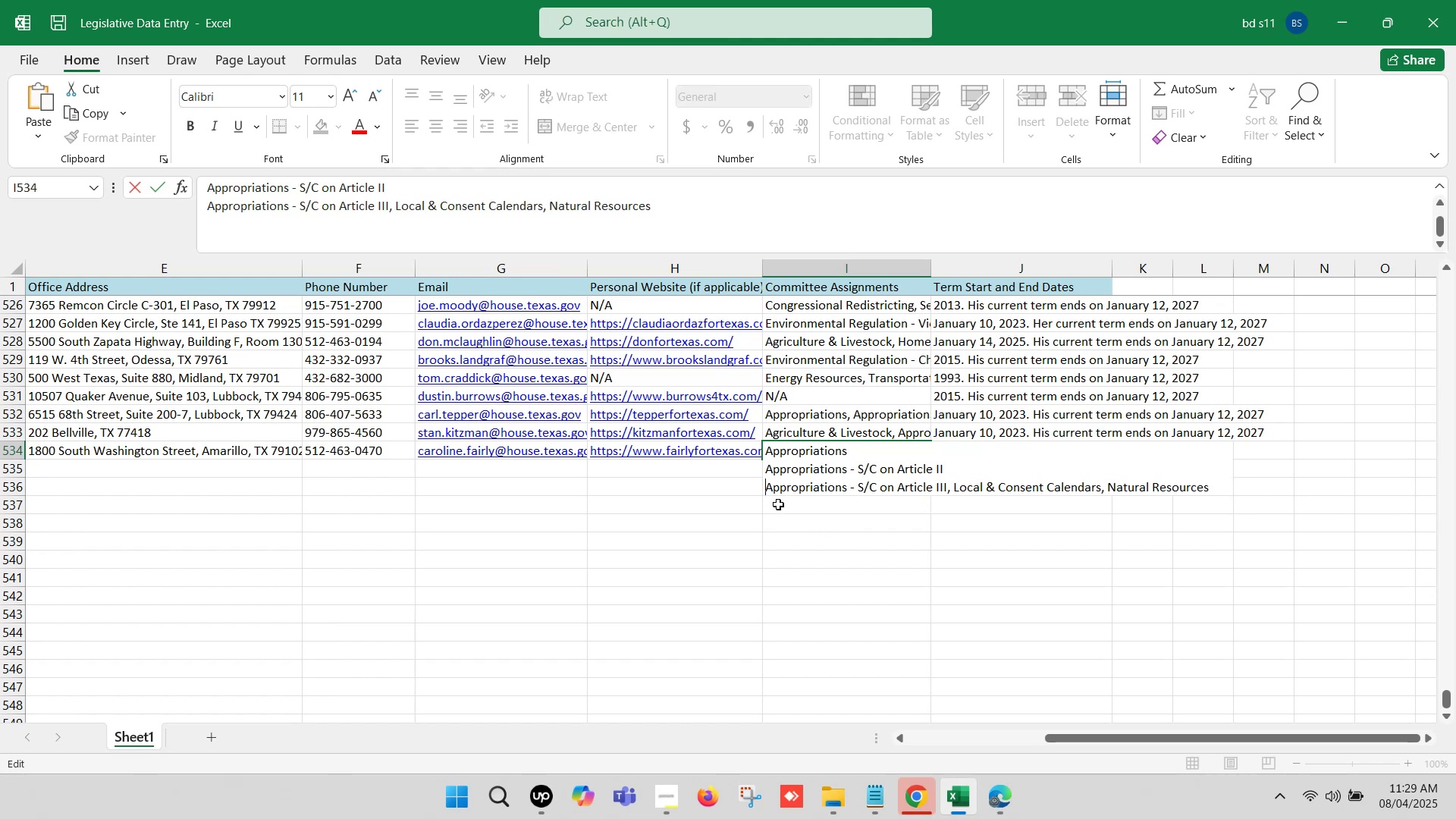 
key(Backspace)
 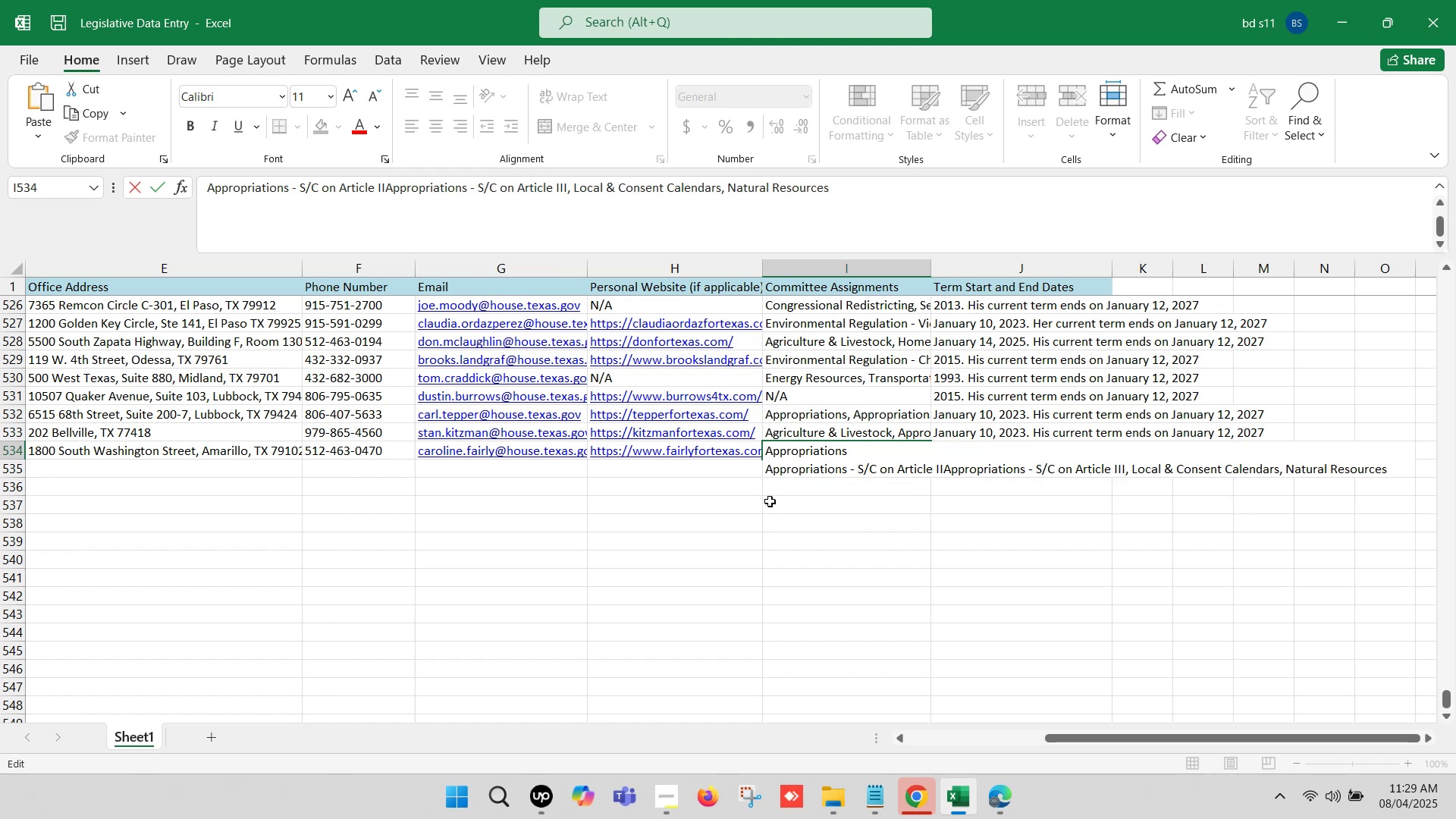 
key(Comma)
 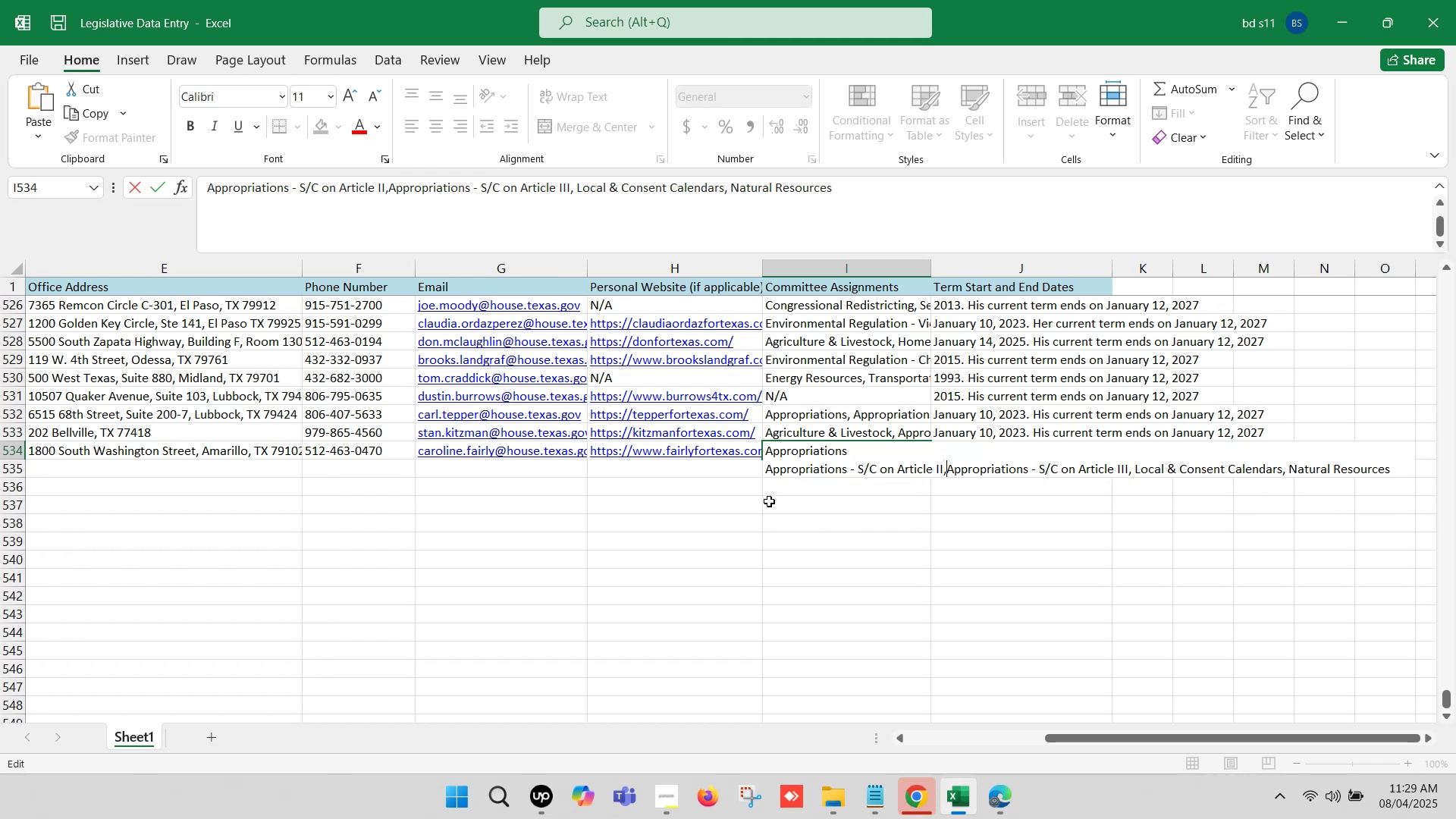 
key(Space)
 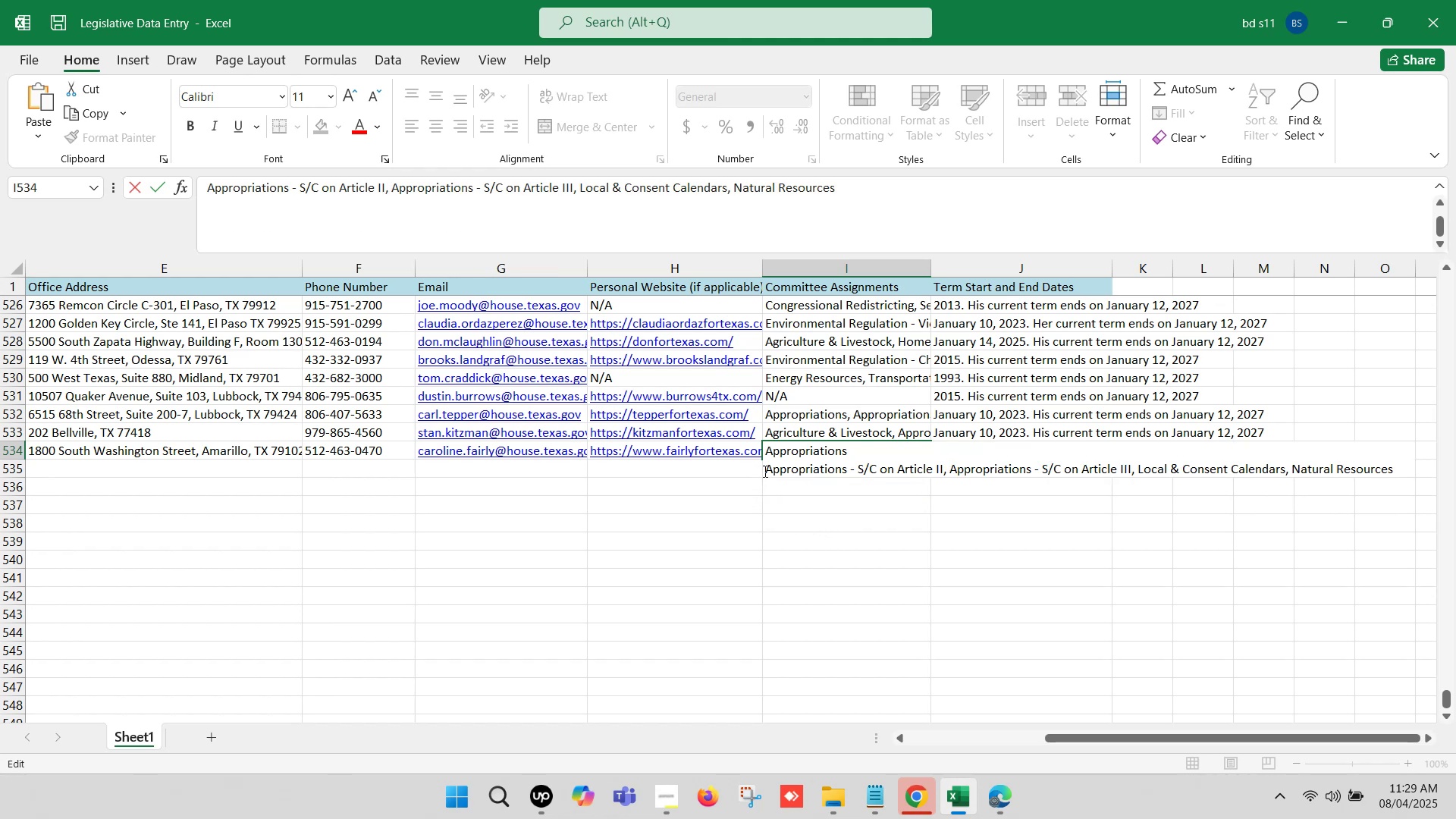 
left_click([764, 470])
 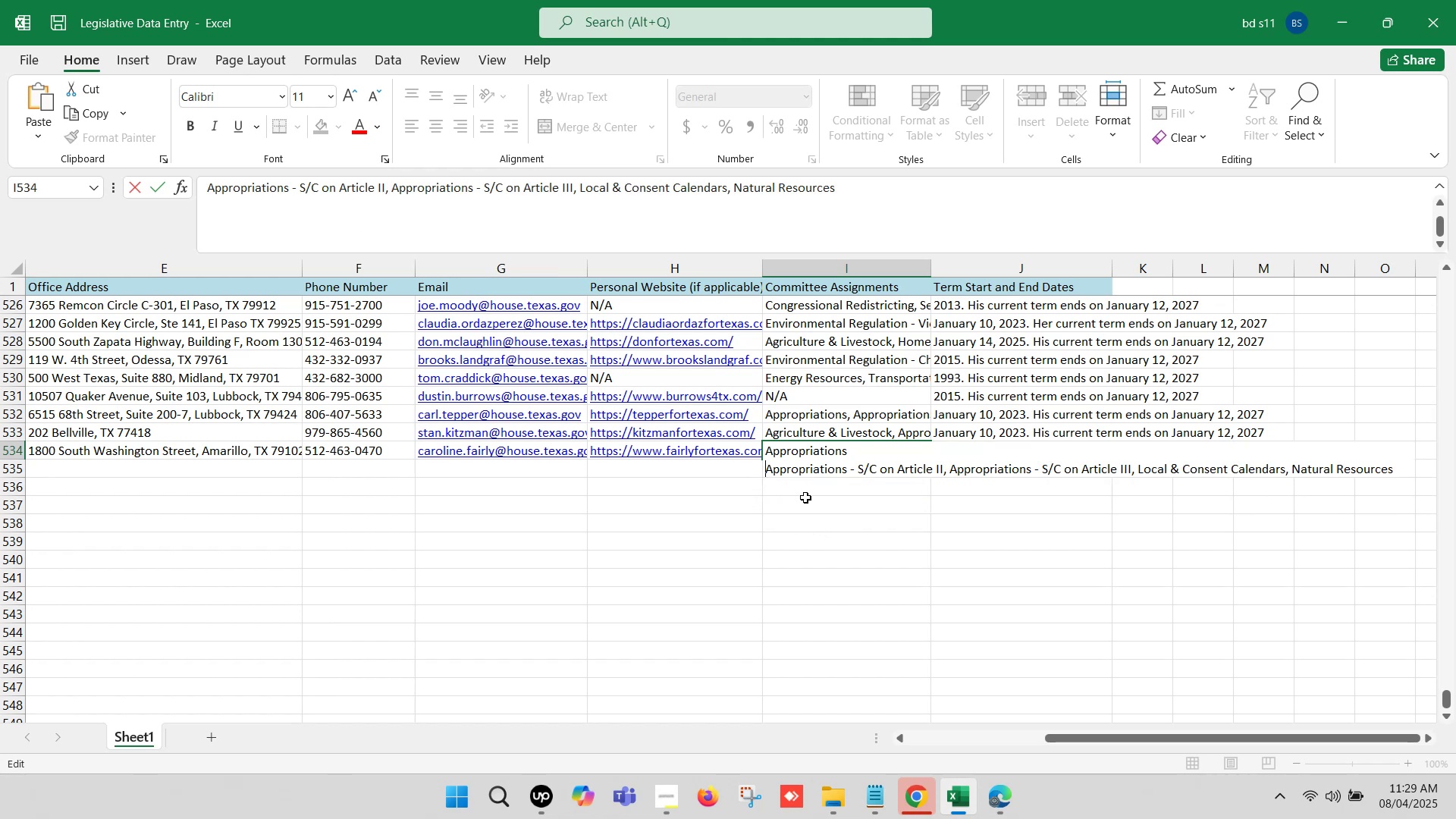 
key(Backspace)
 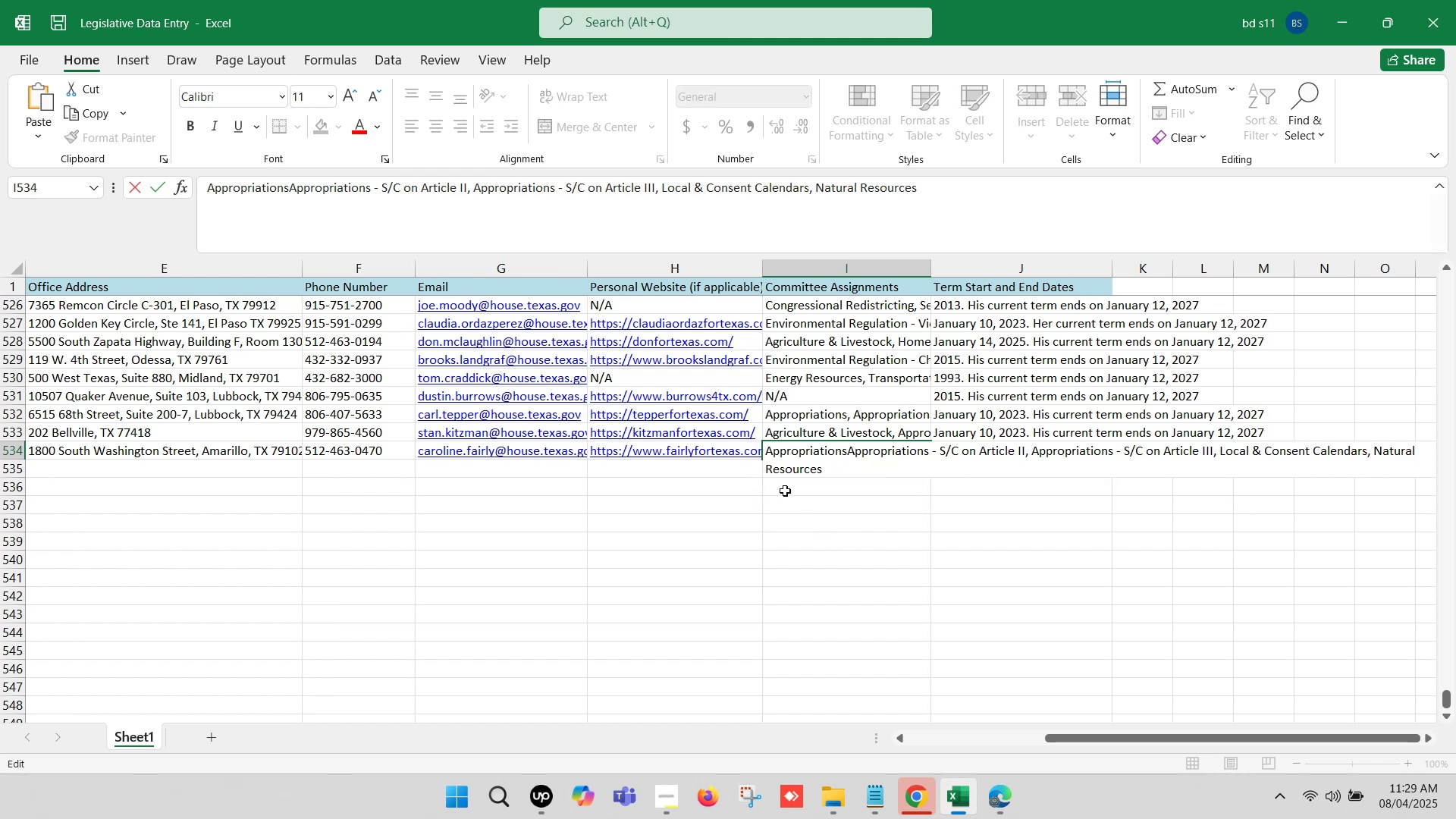 
key(Comma)
 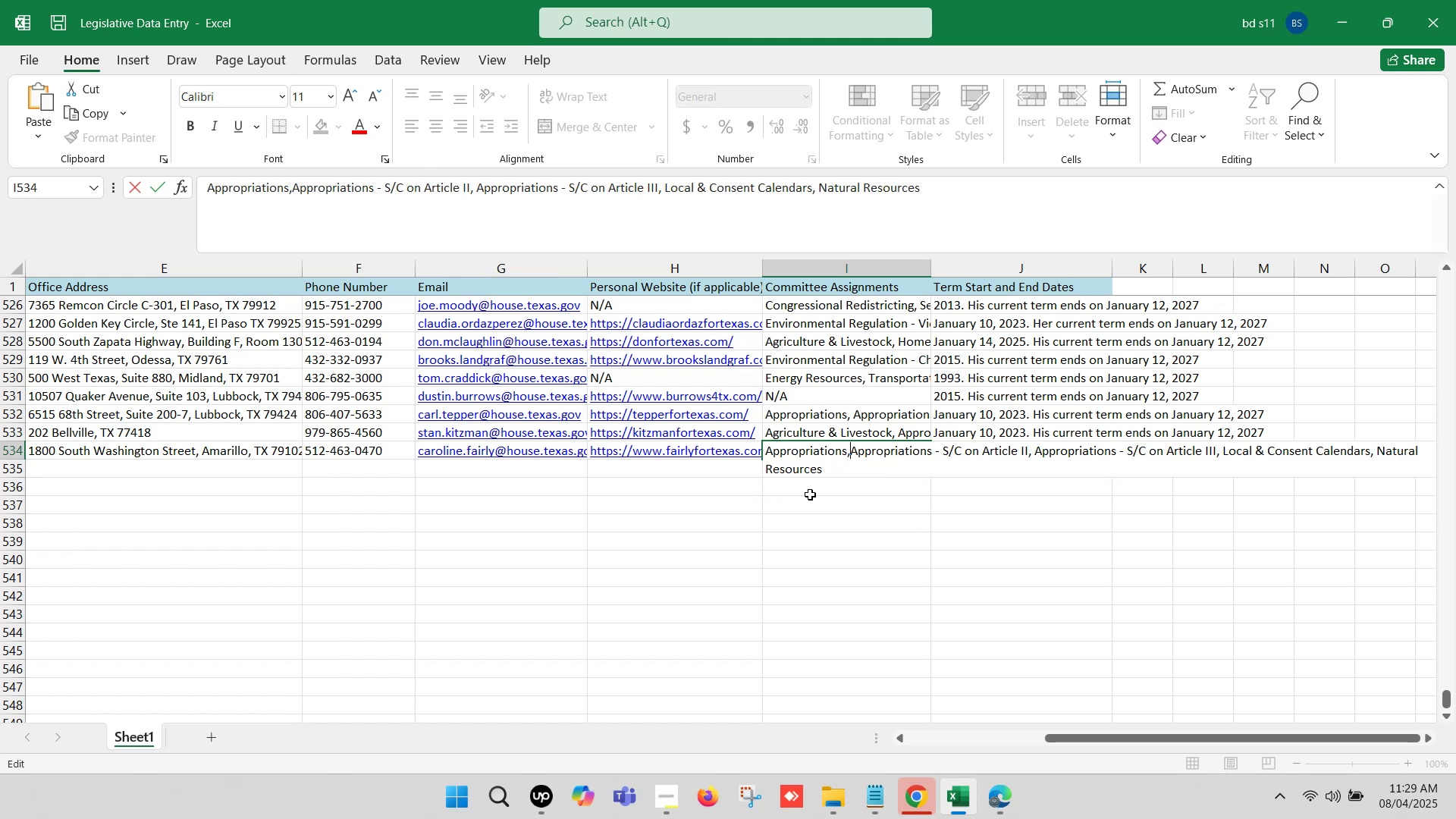 
key(Space)
 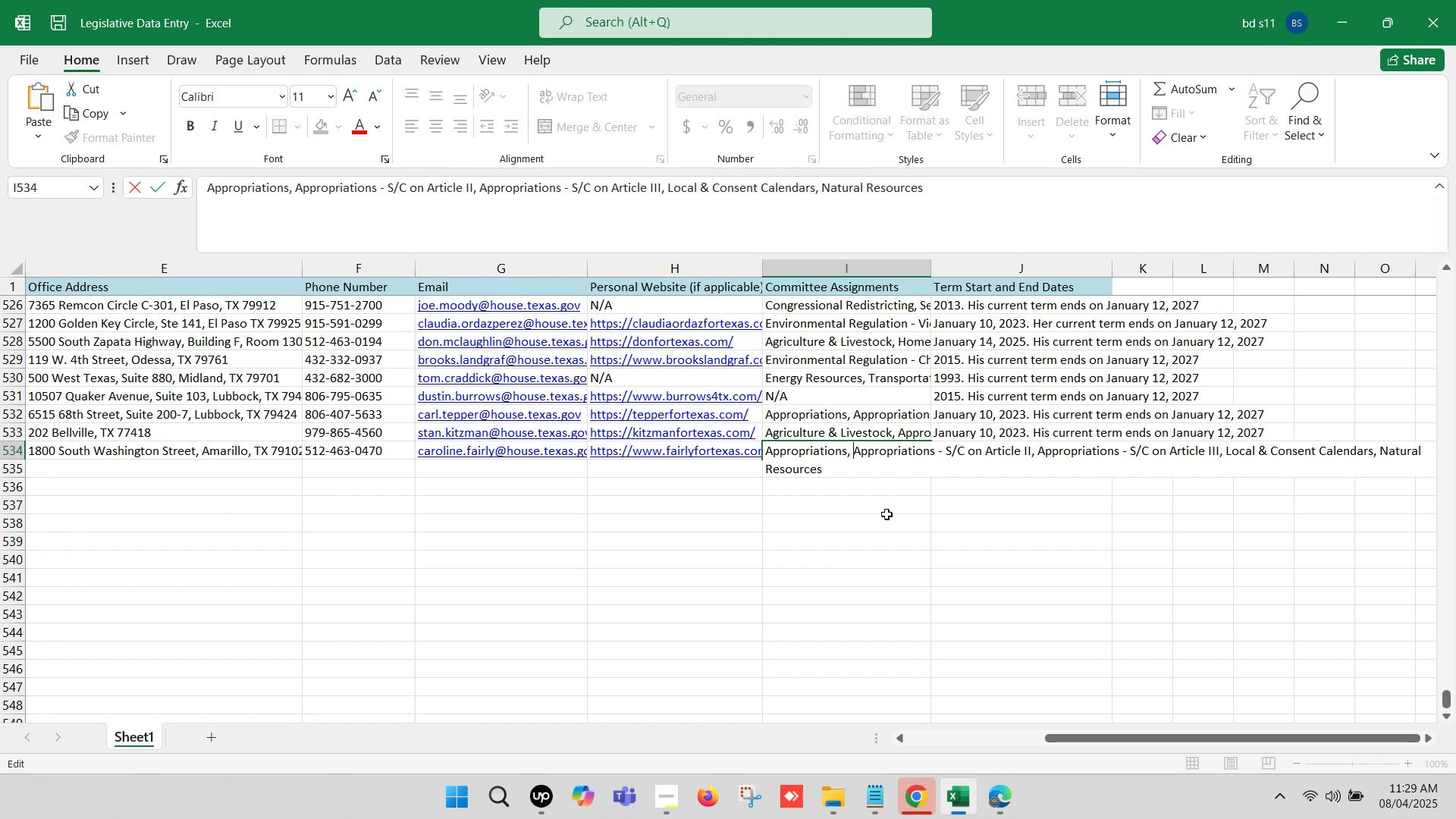 
left_click([868, 513])
 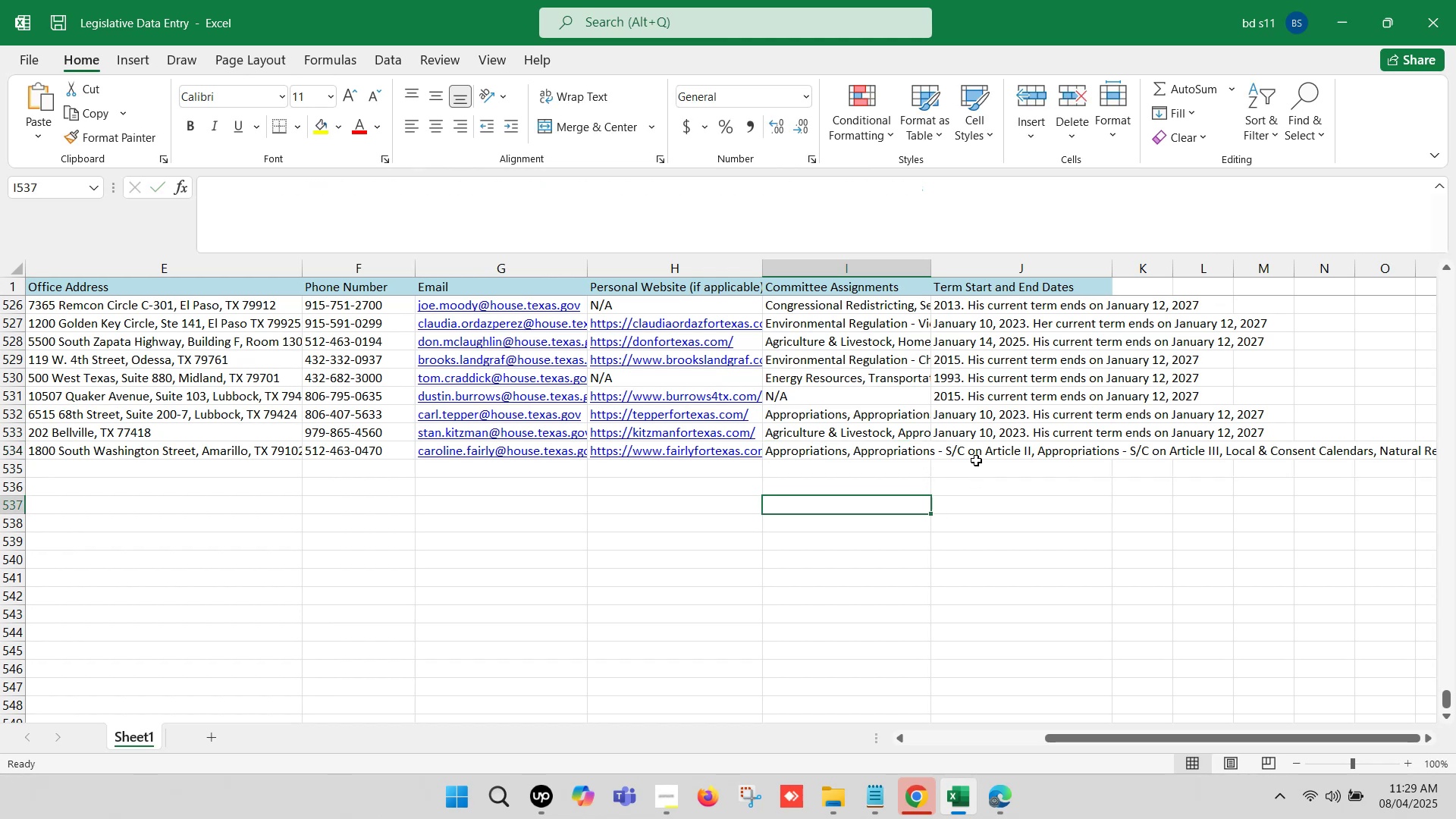 
left_click([974, 452])
 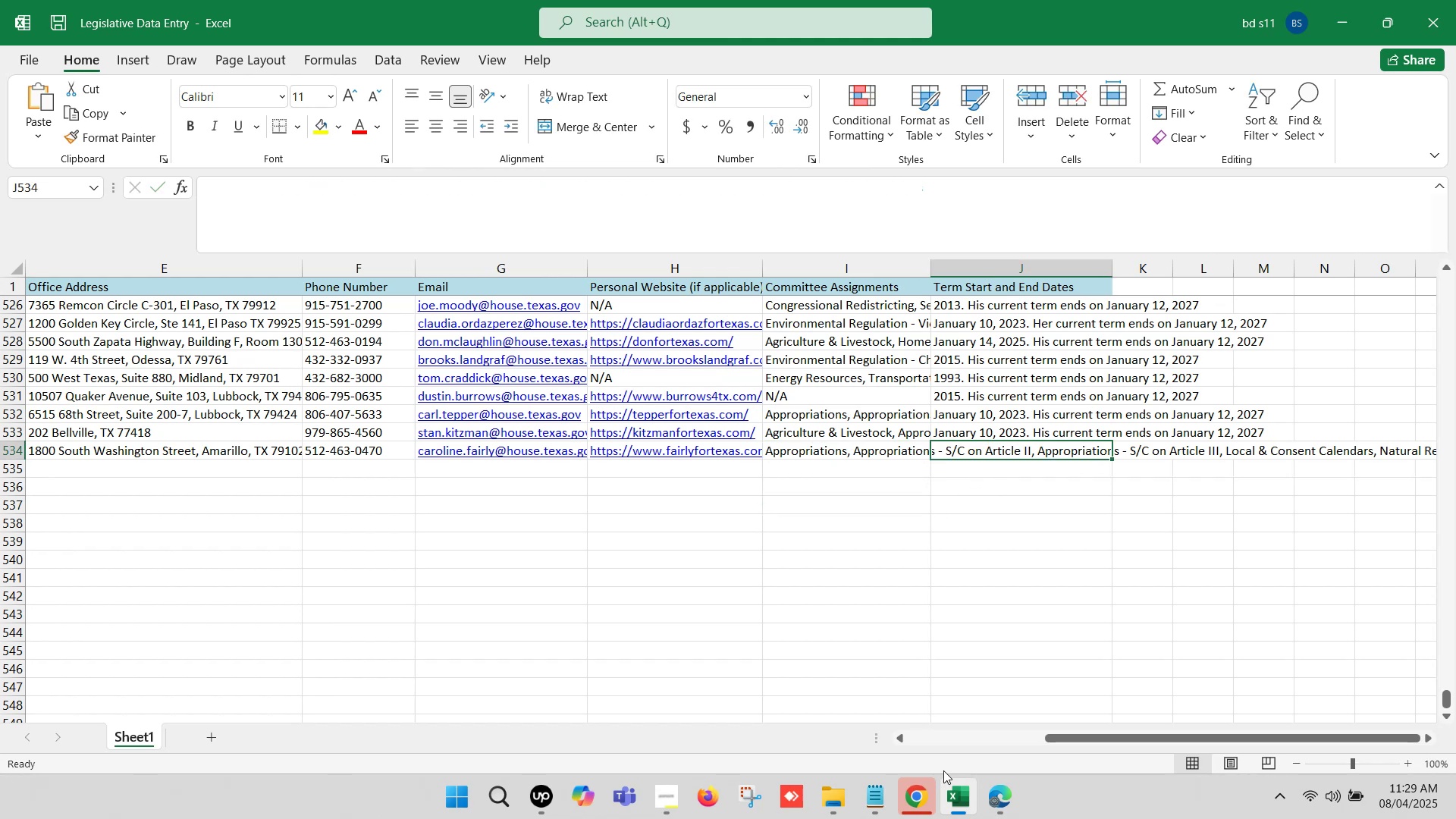 
left_click([998, 798])
 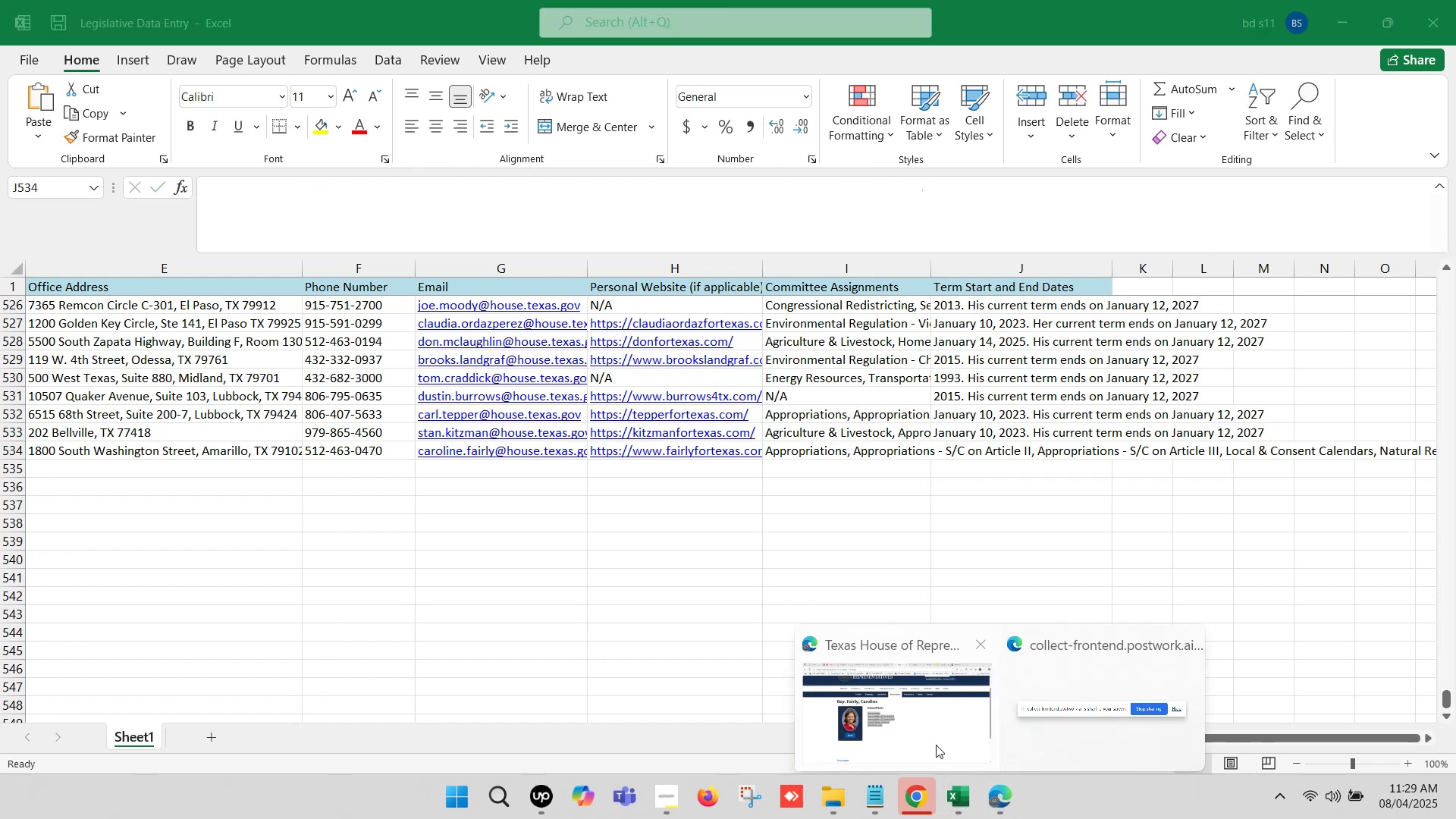 
left_click([895, 714])
 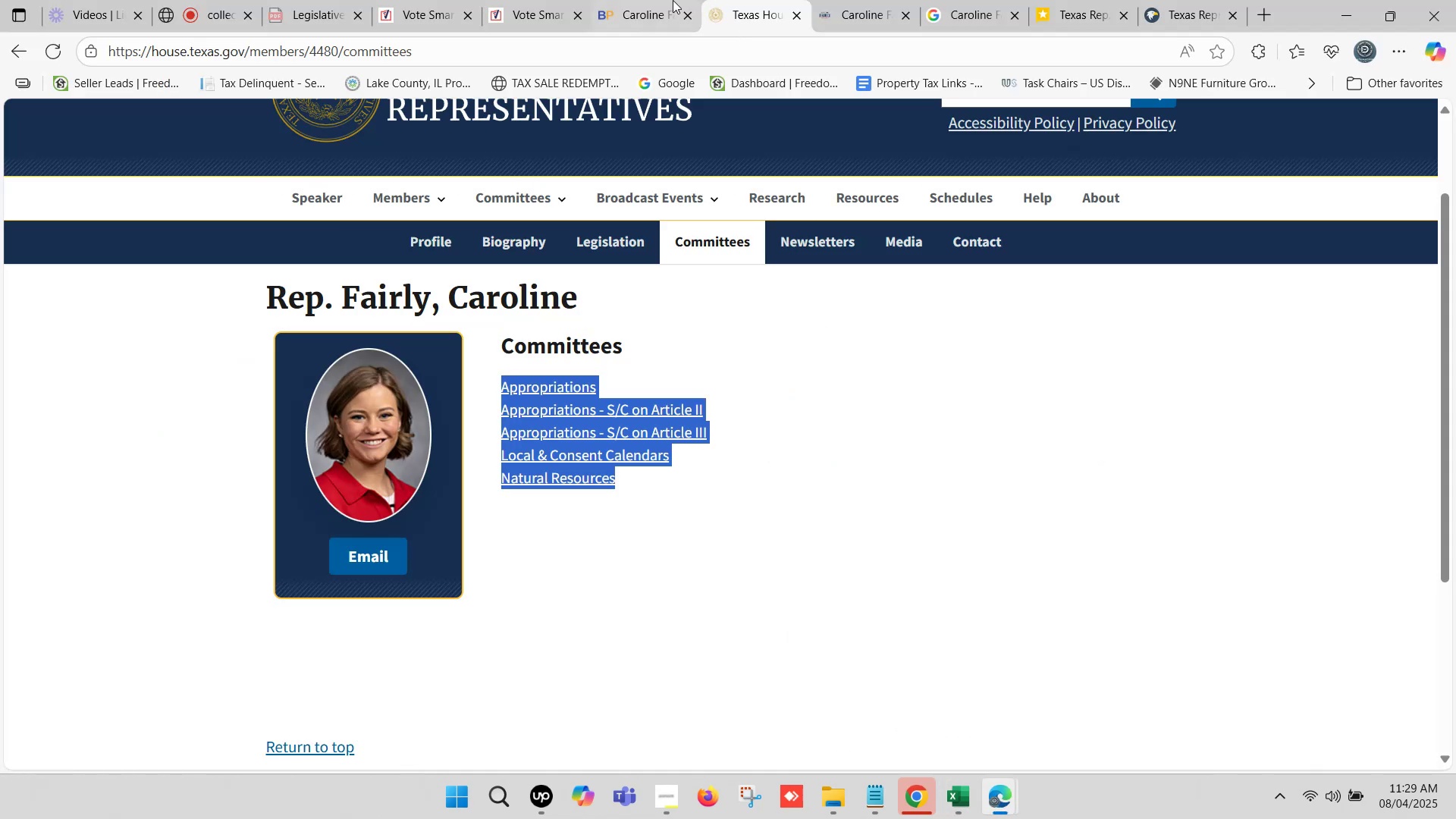 
left_click([666, 0])
 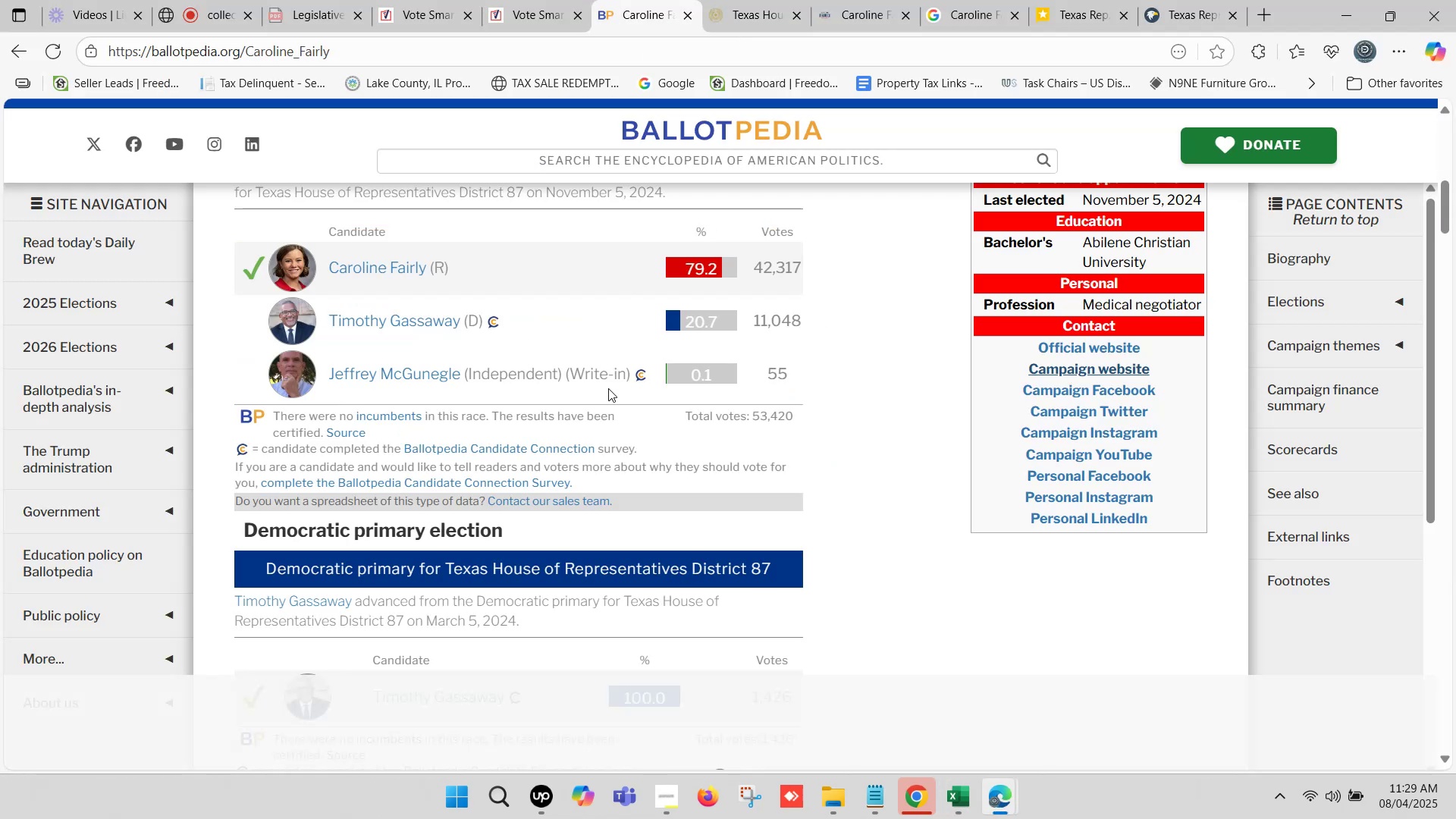 
scroll: coordinate [601, 369], scroll_direction: up, amount: 7.0
 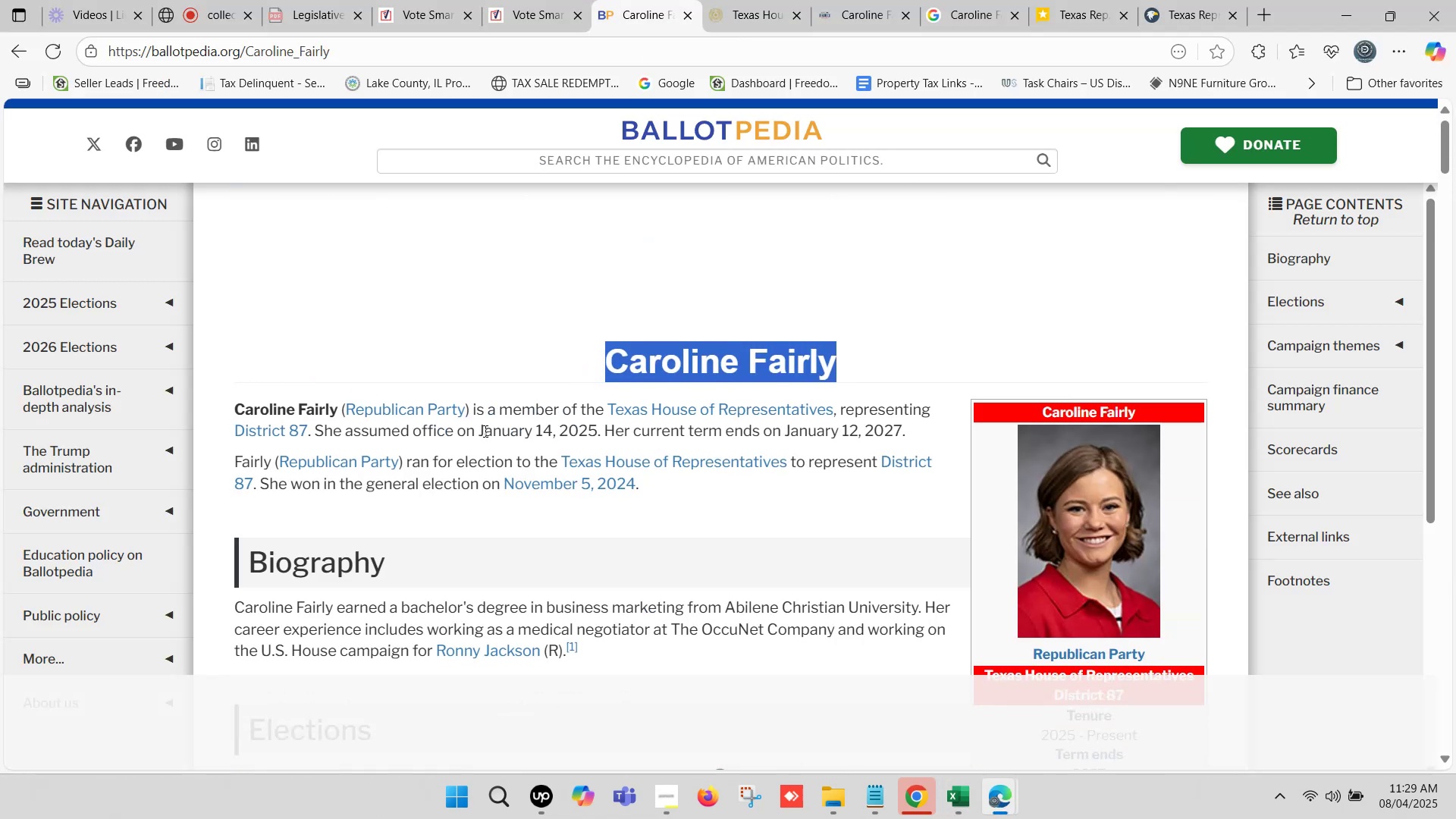 
left_click_drag(start_coordinate=[480, 428], to_coordinate=[902, 430])
 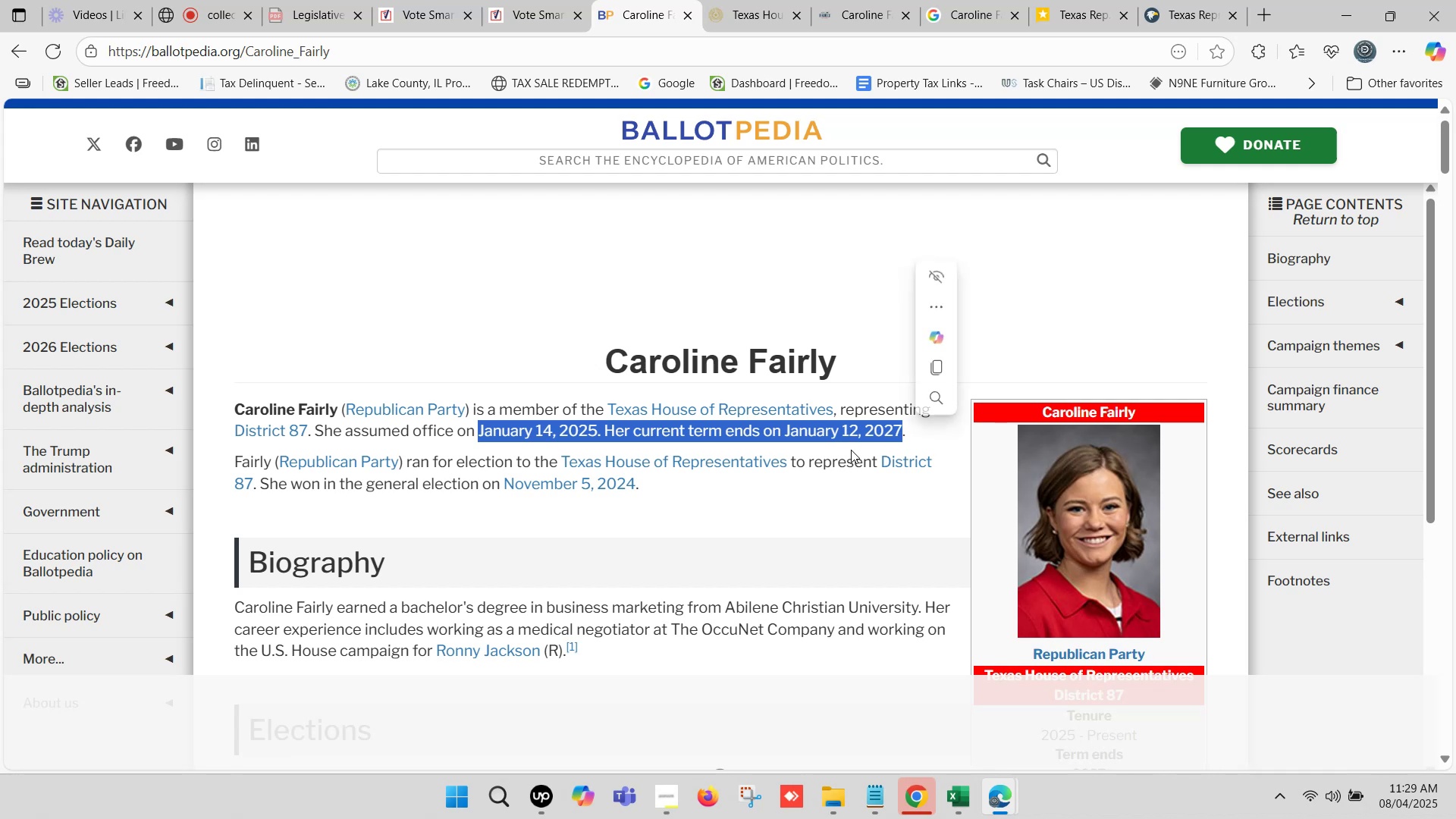 
key(Control+C)
 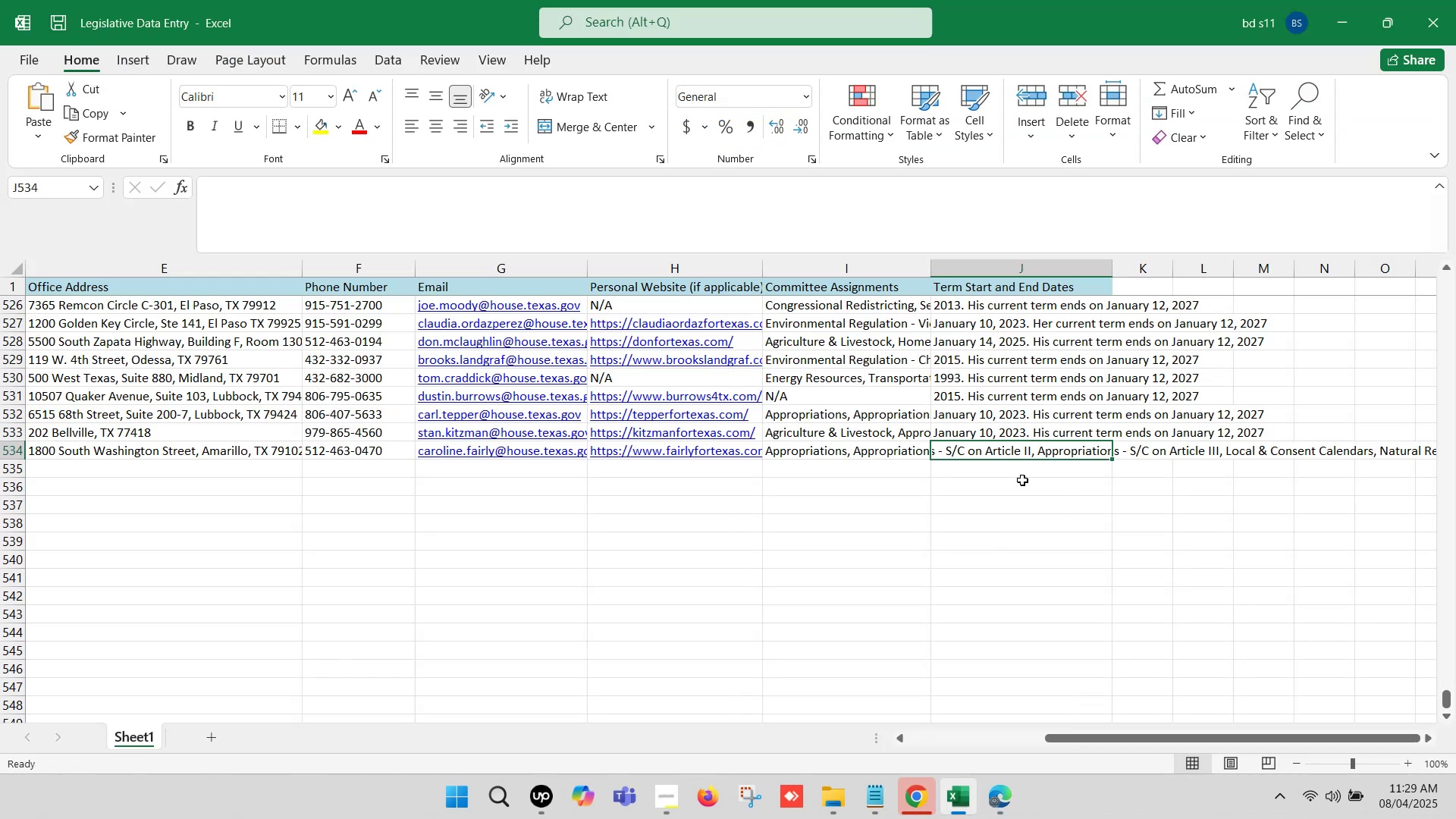 
double_click([1011, 450])
 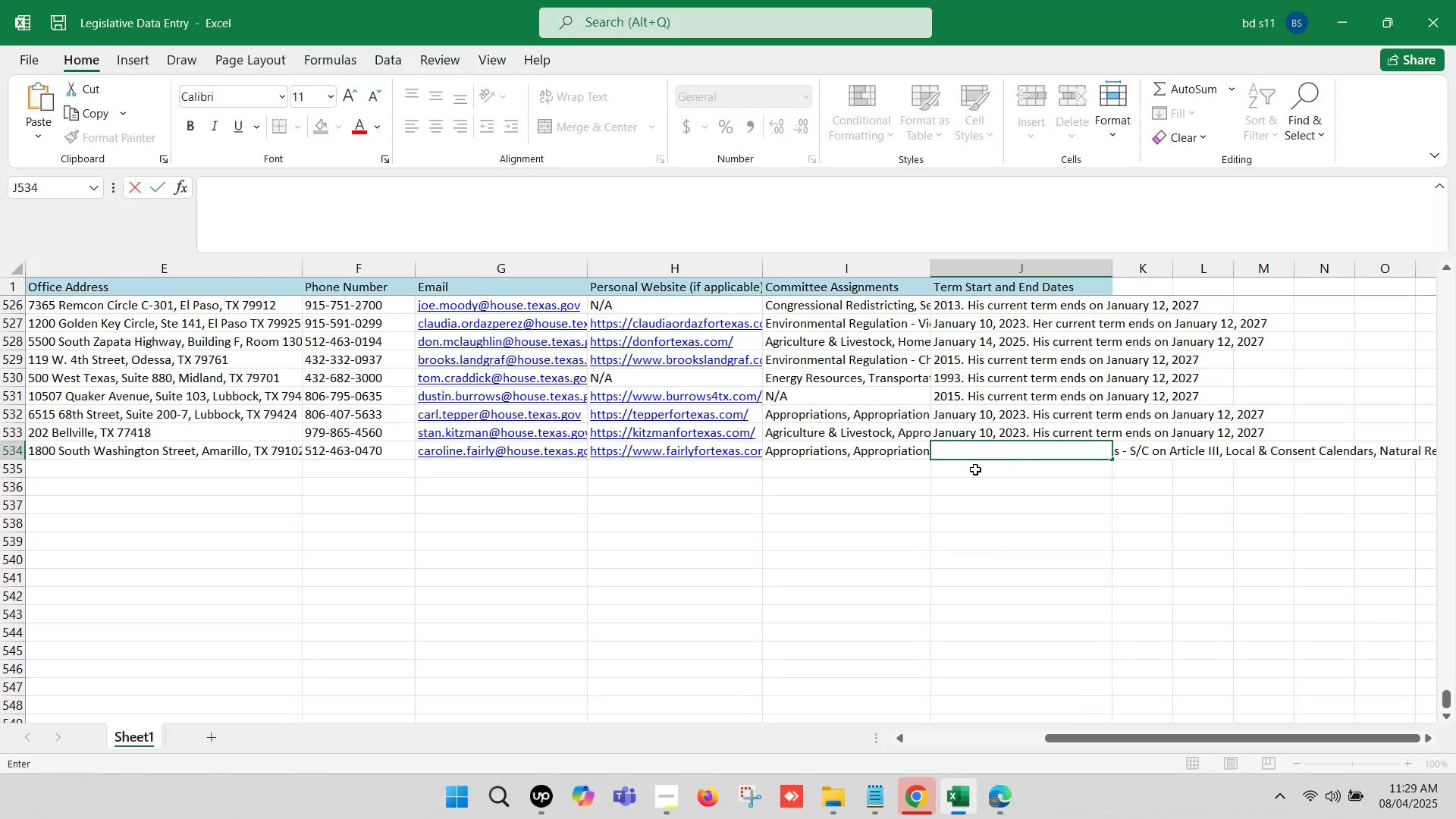 
key(Control+V)
 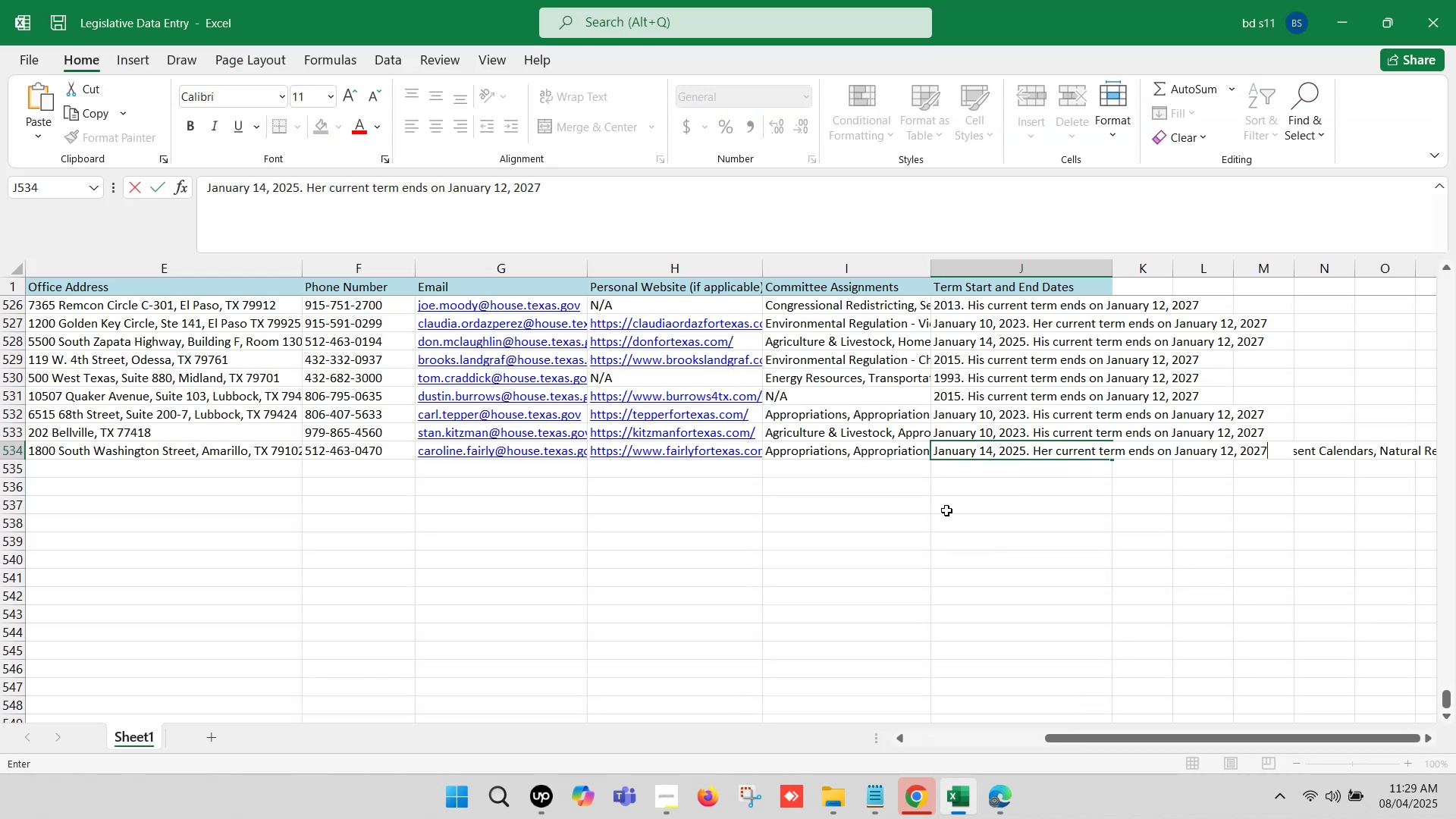 
left_click([930, 526])
 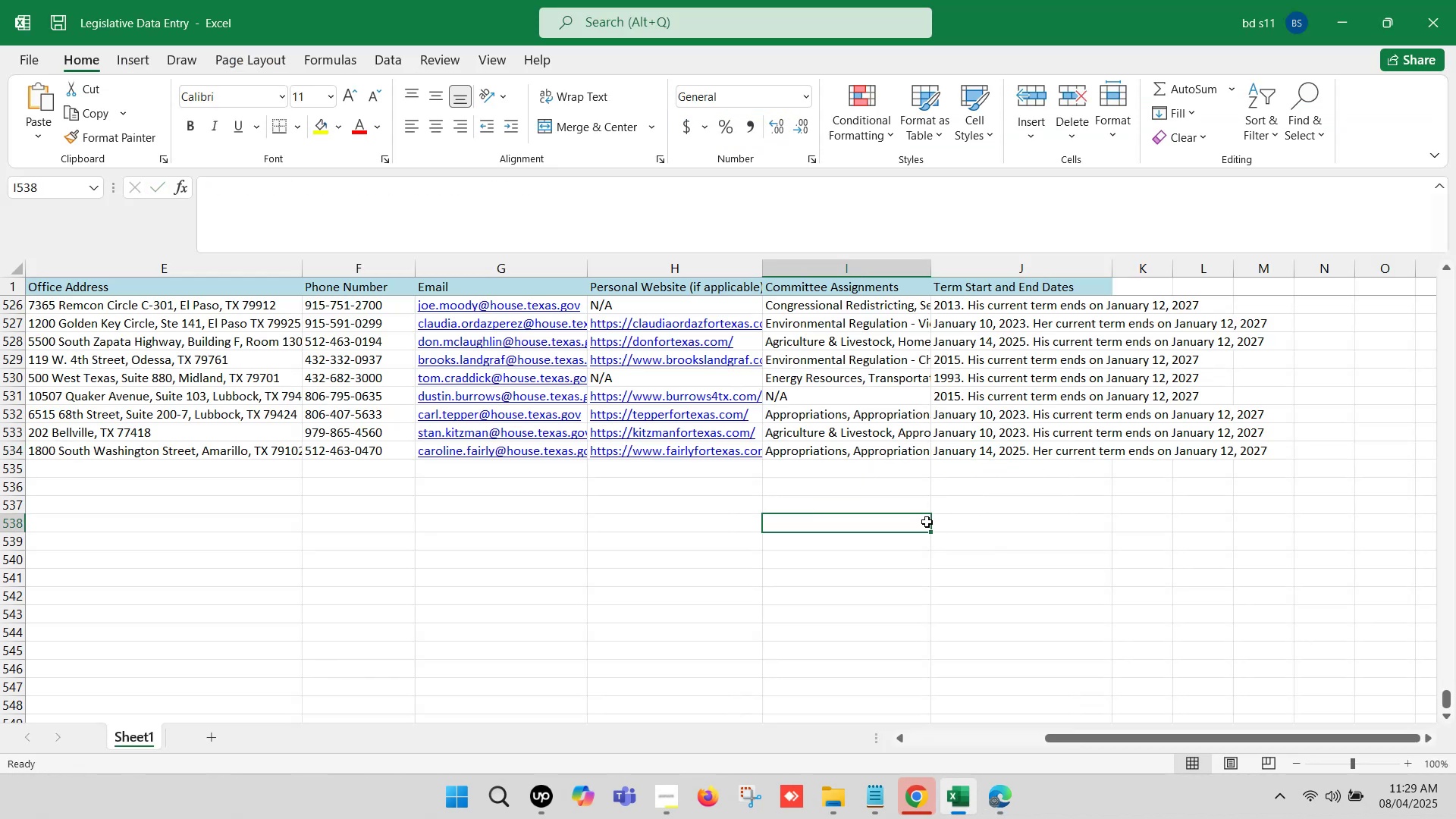 
key(Control+S)
 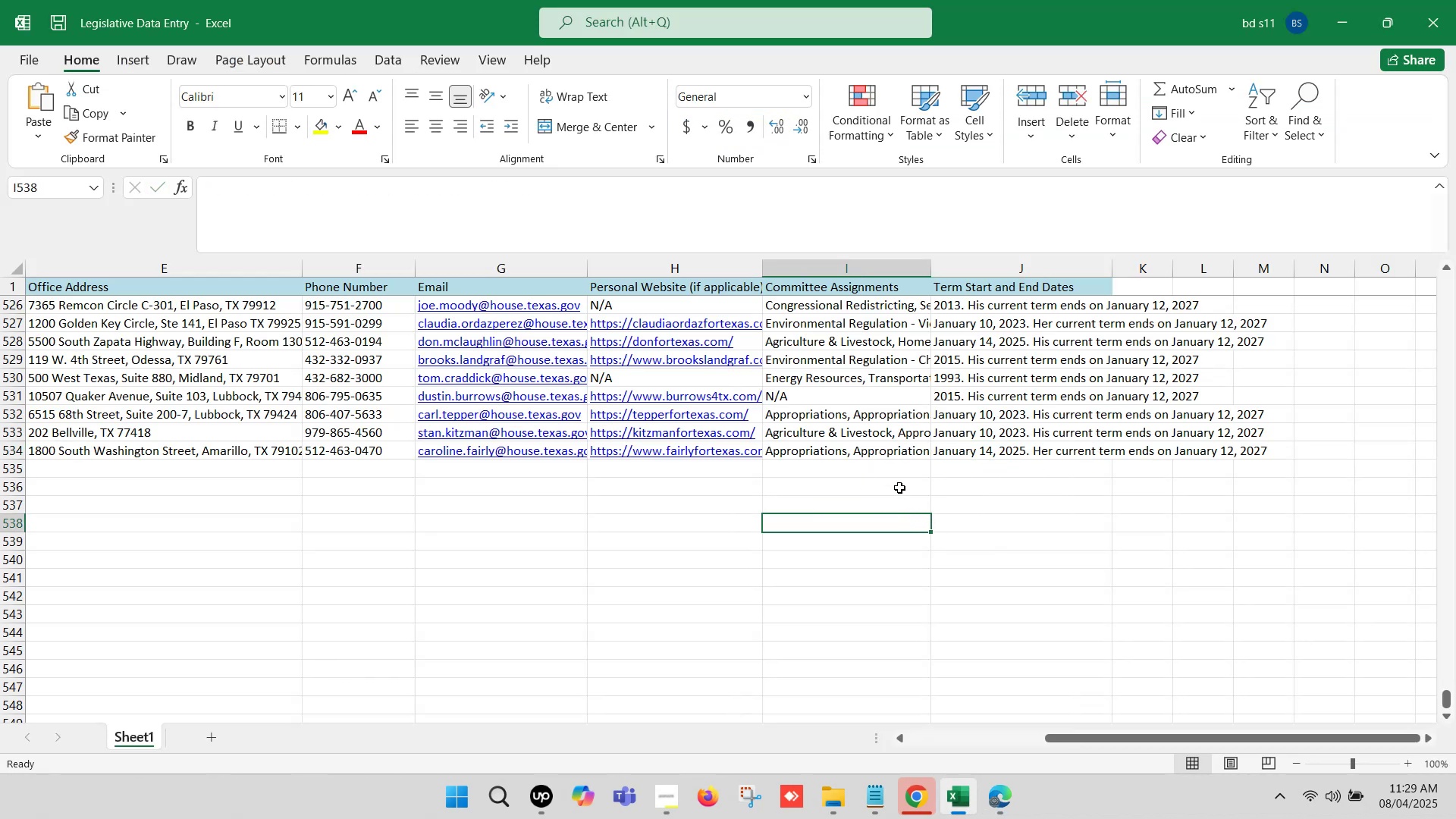 
left_click([902, 482])
 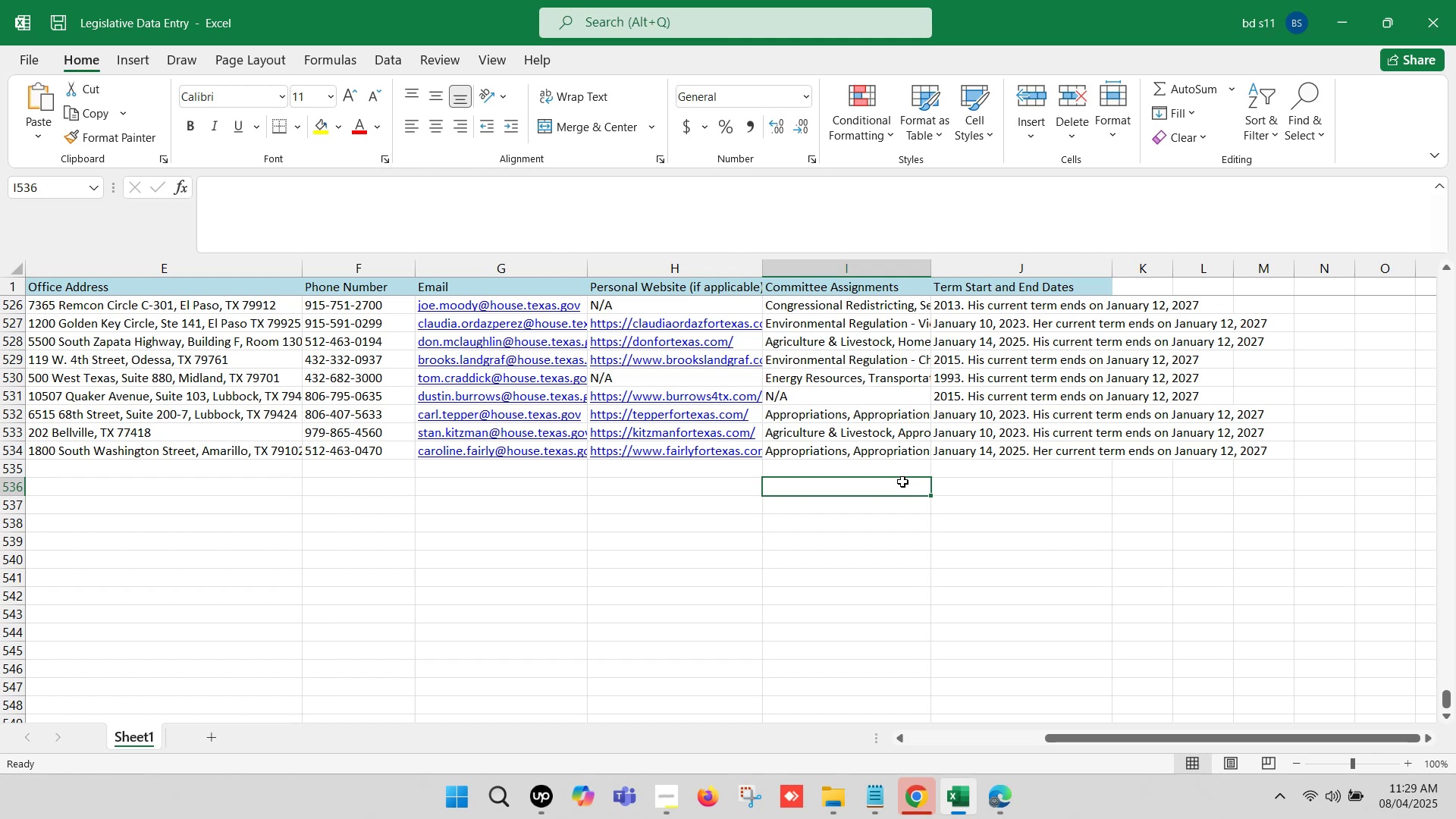 
hold_key(key=ArrowLeft, duration=0.77)
 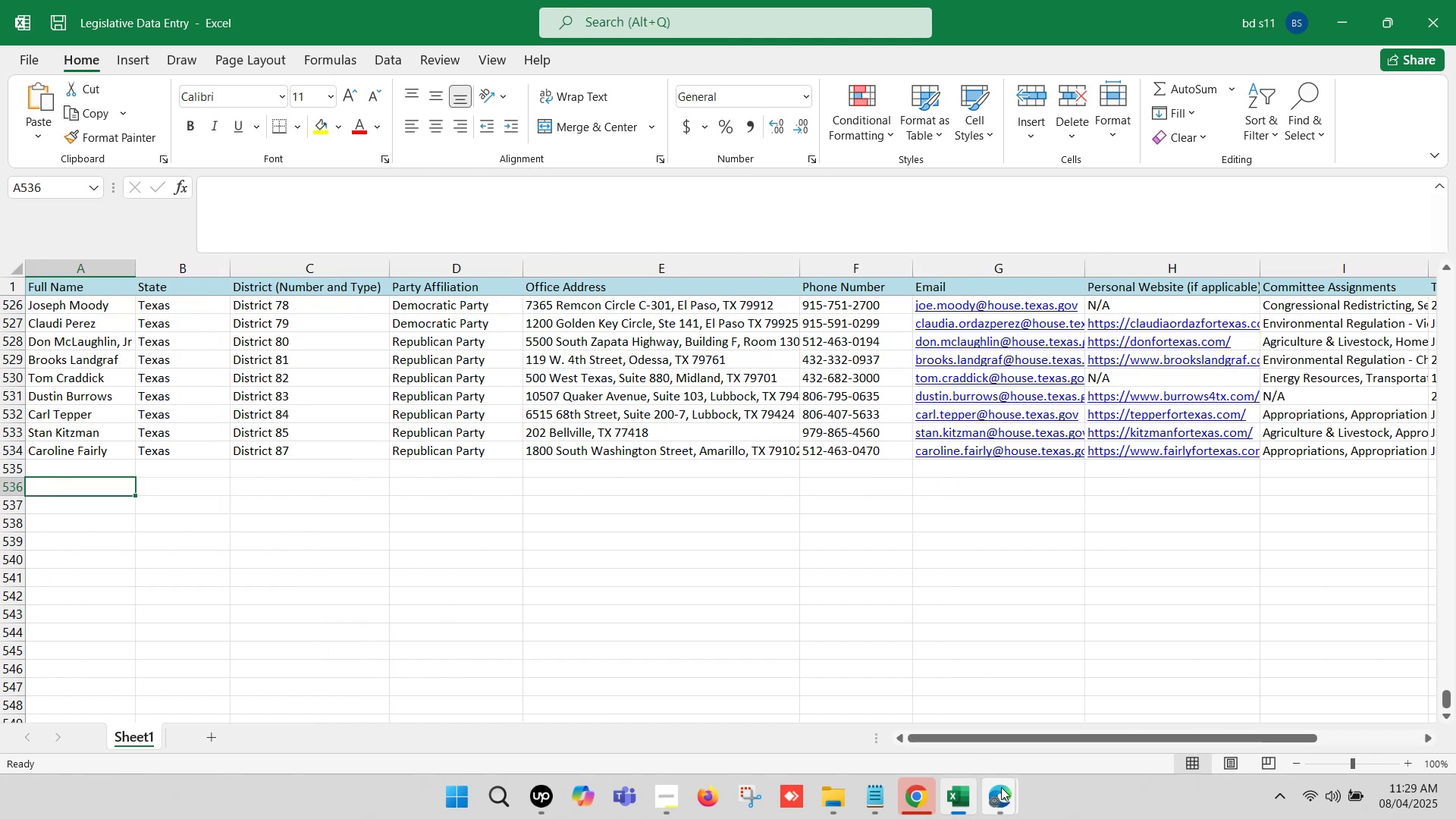 